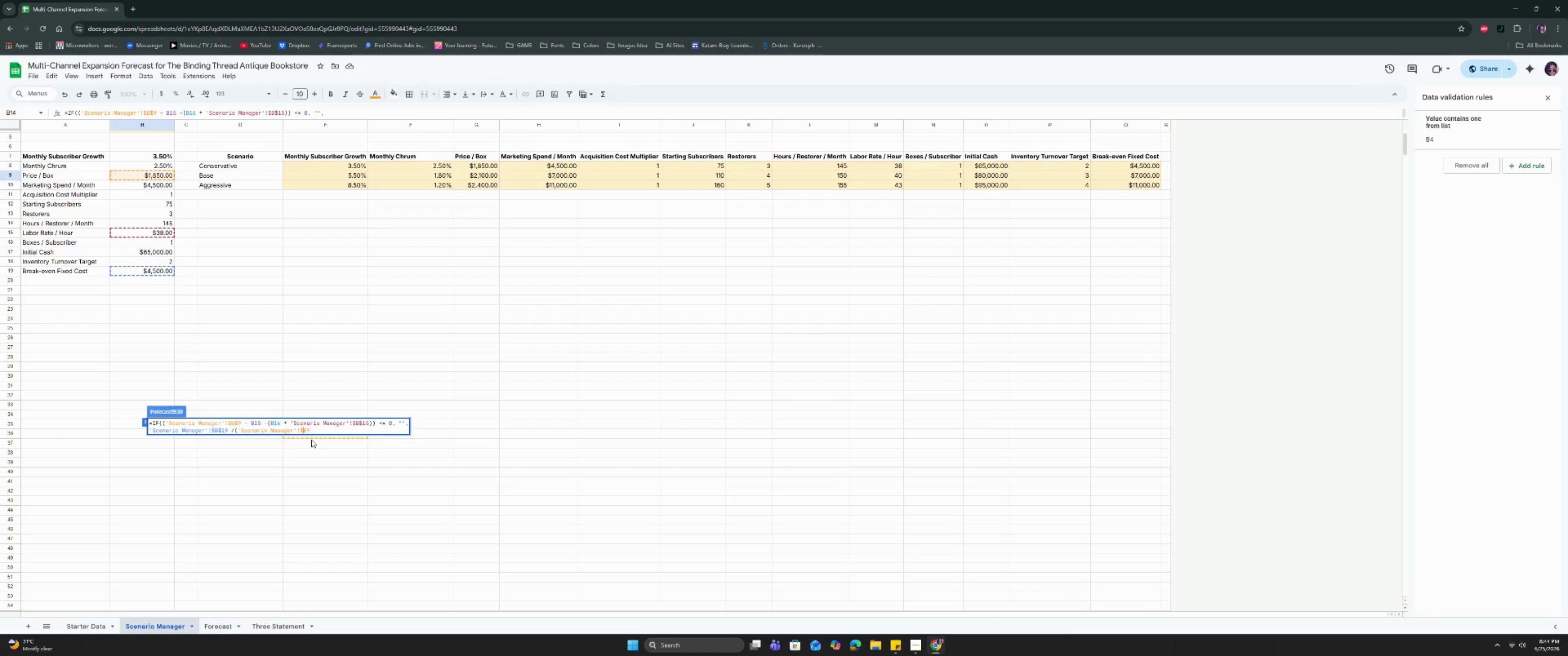 
key(ArrowRight)
 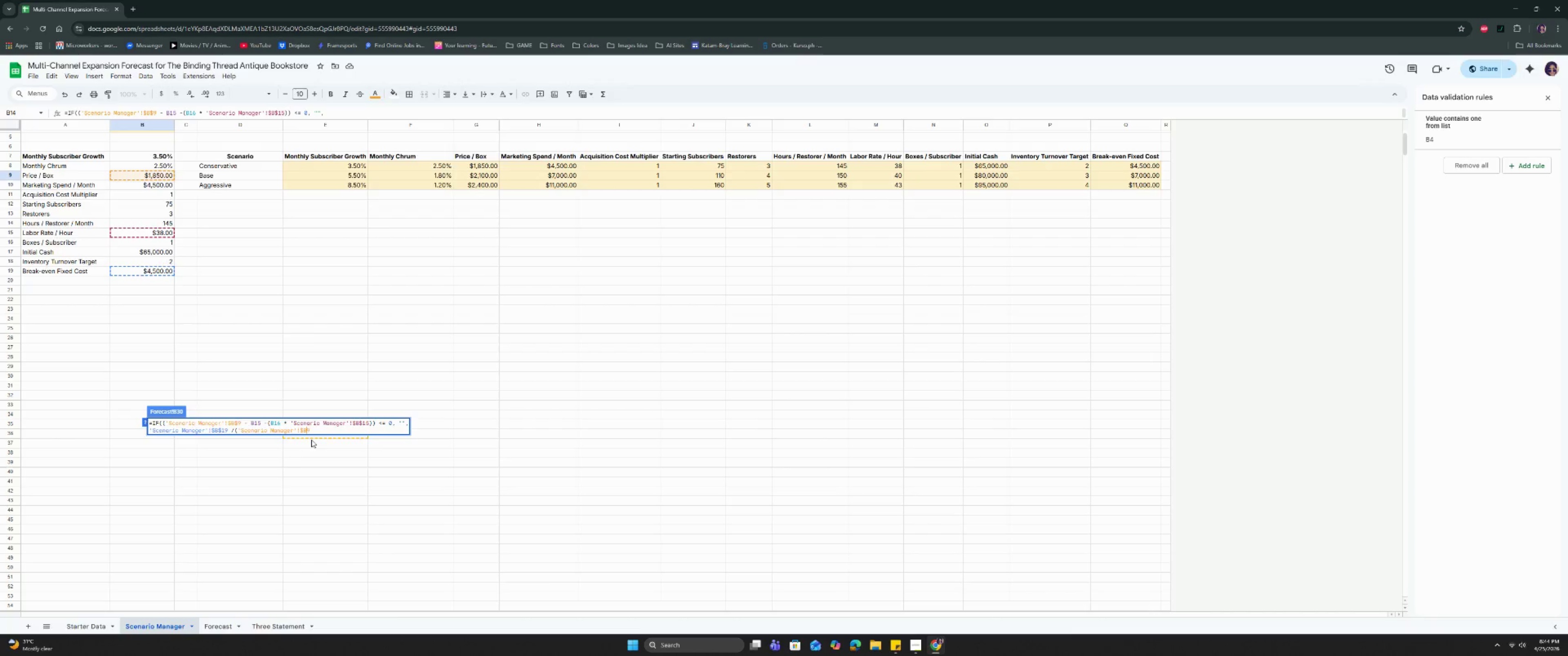 
key(Shift+ShiftRight)
 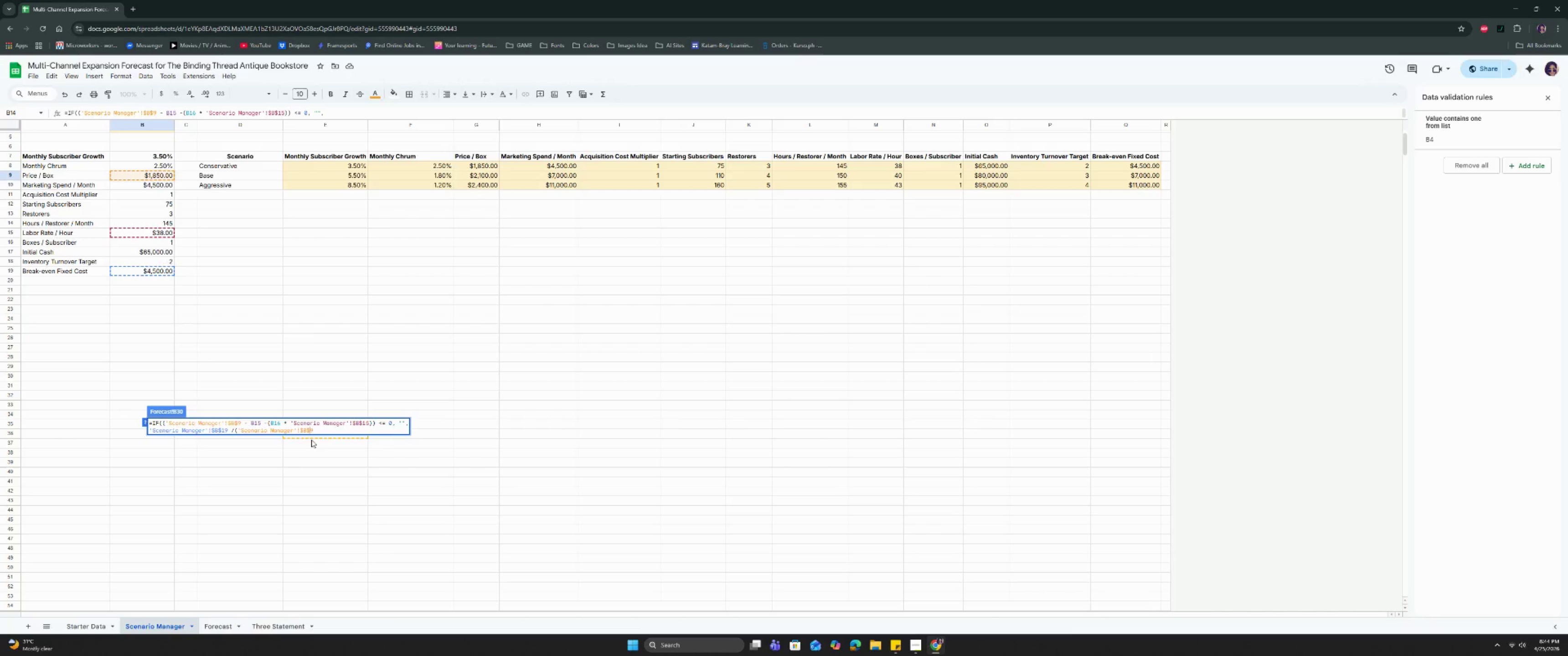 
key(Shift+4)
 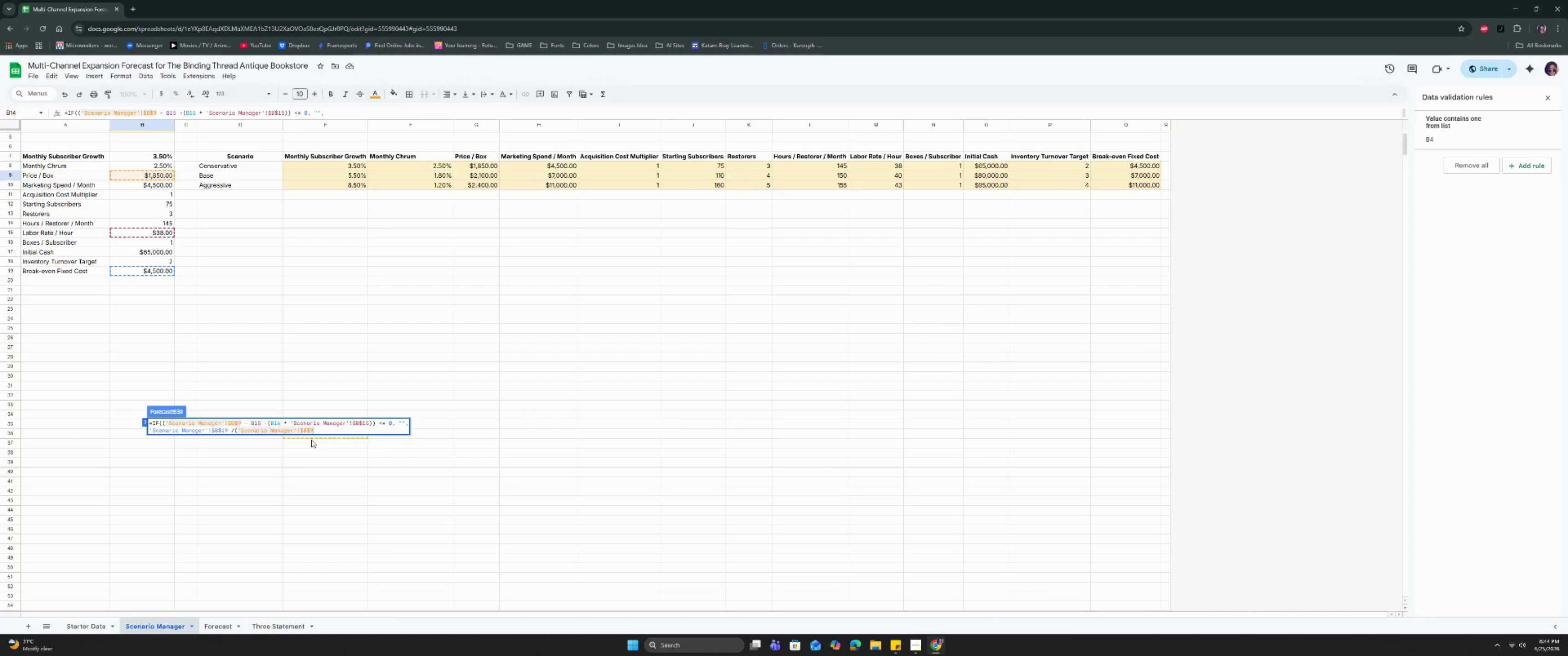 
key(ArrowRight)
 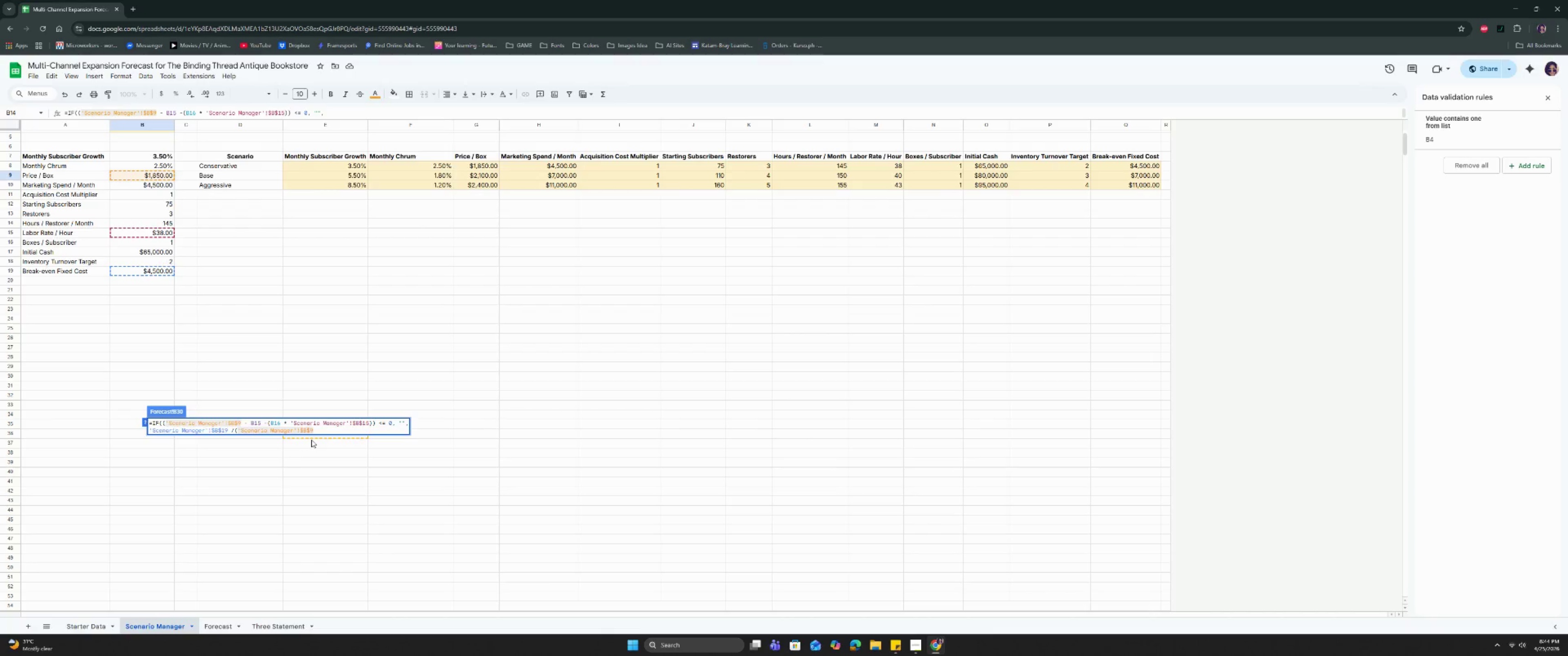 
key(Space)
 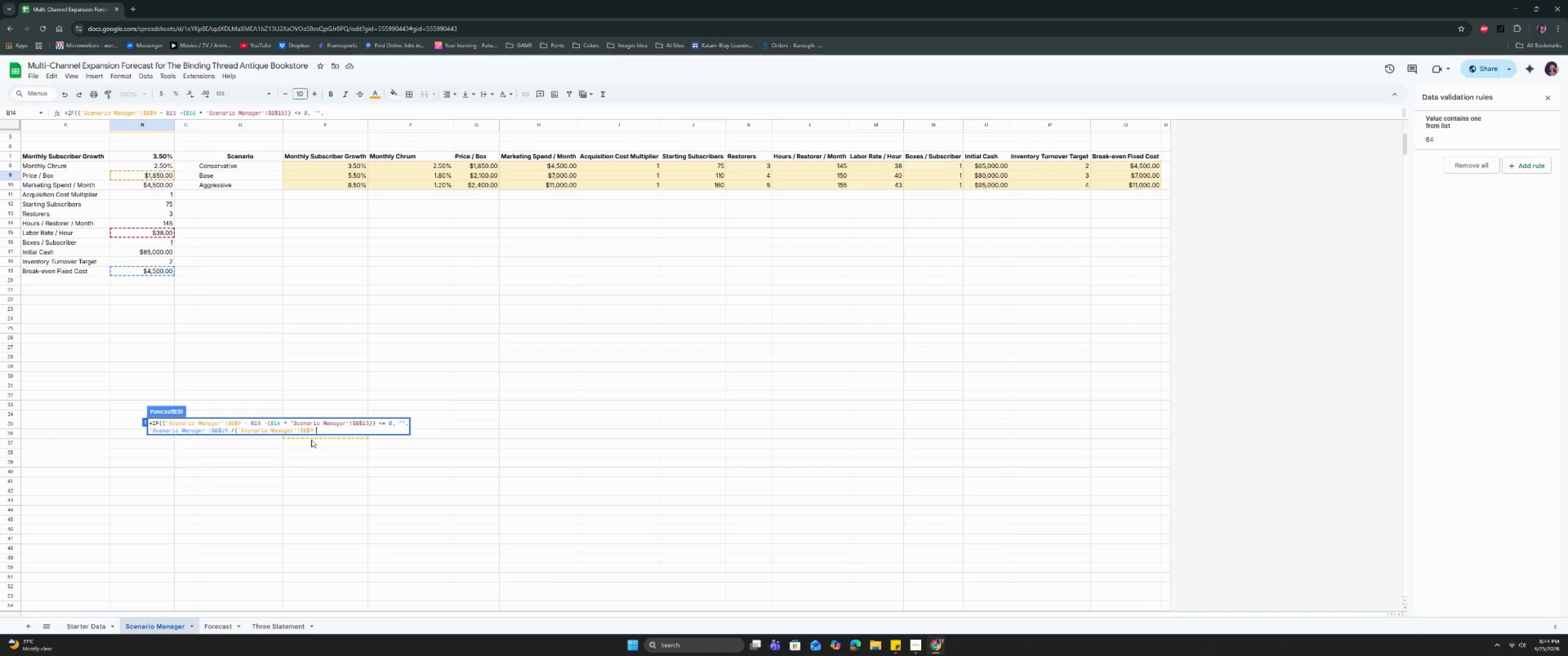 
key(Minus)
 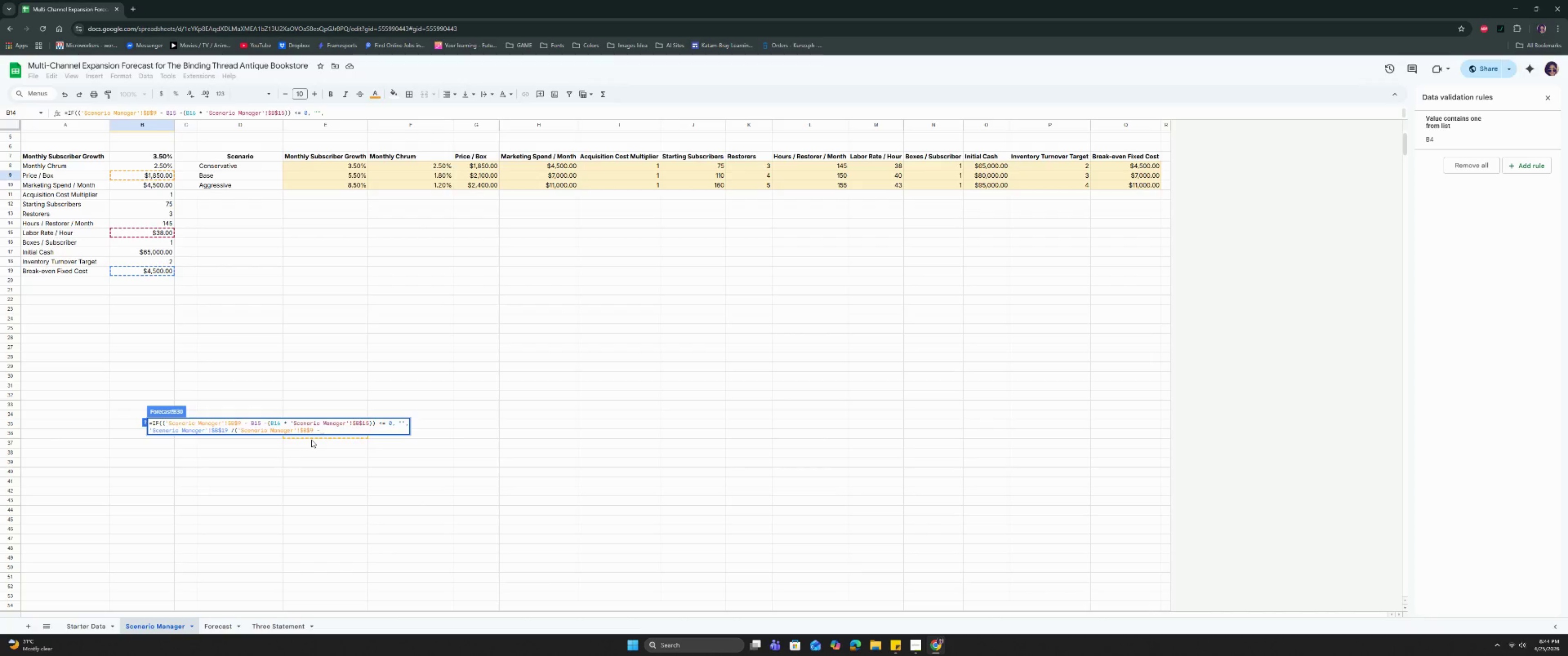 
key(Space)
 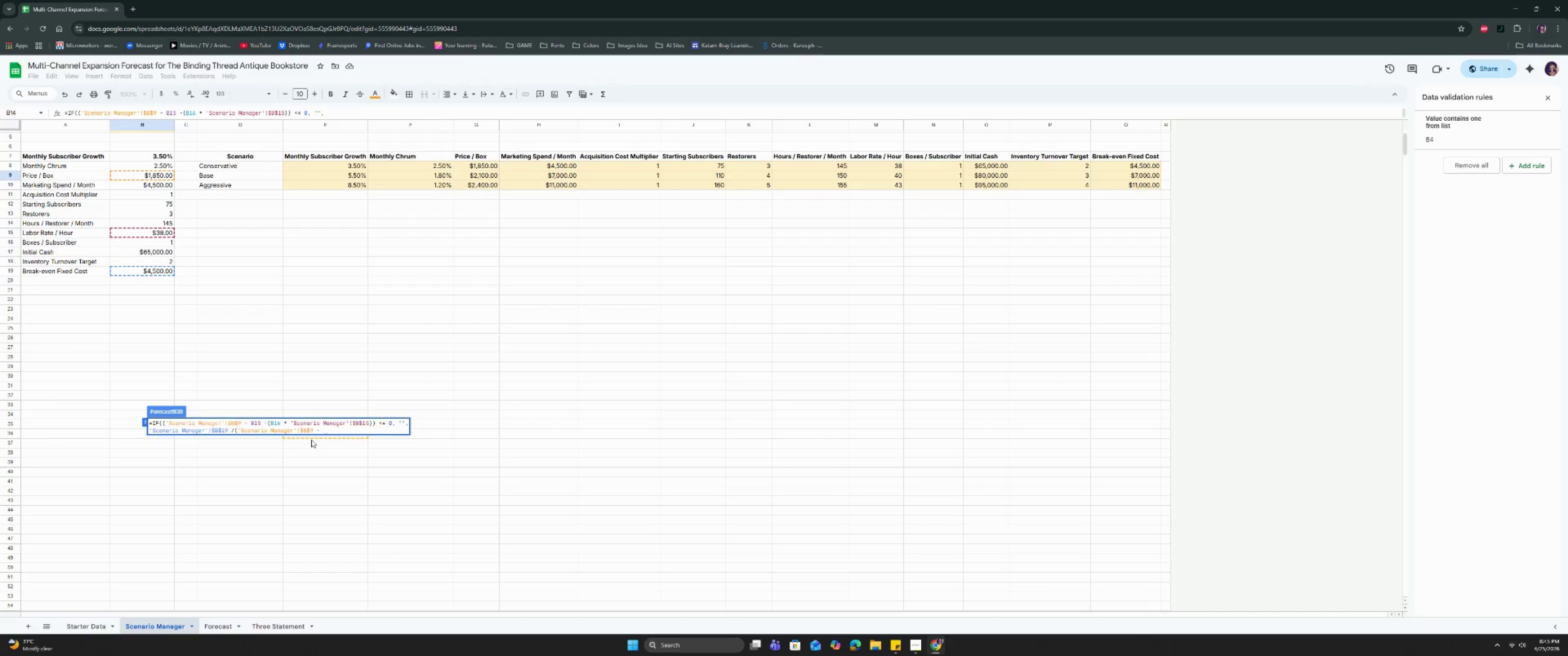 
wait(20.67)
 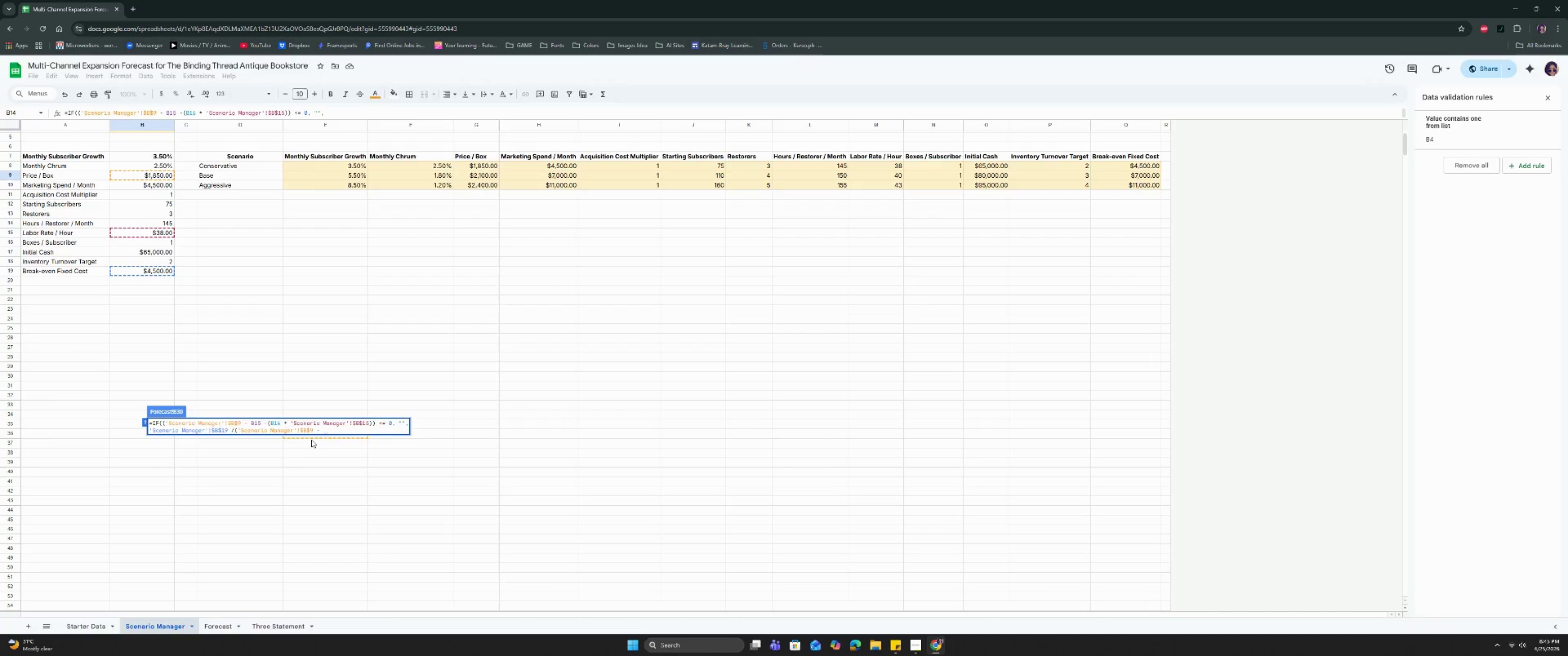 
left_click([224, 627])
 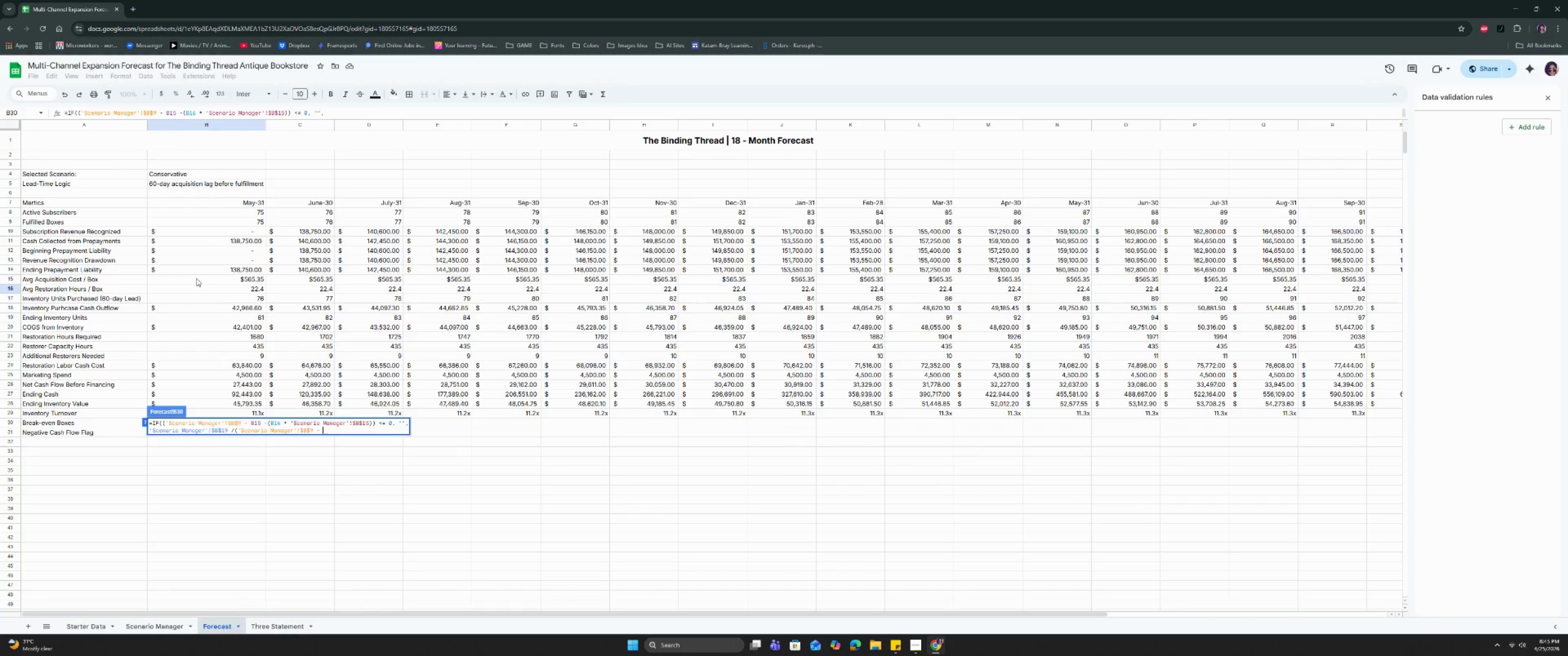 
wait(5.47)
 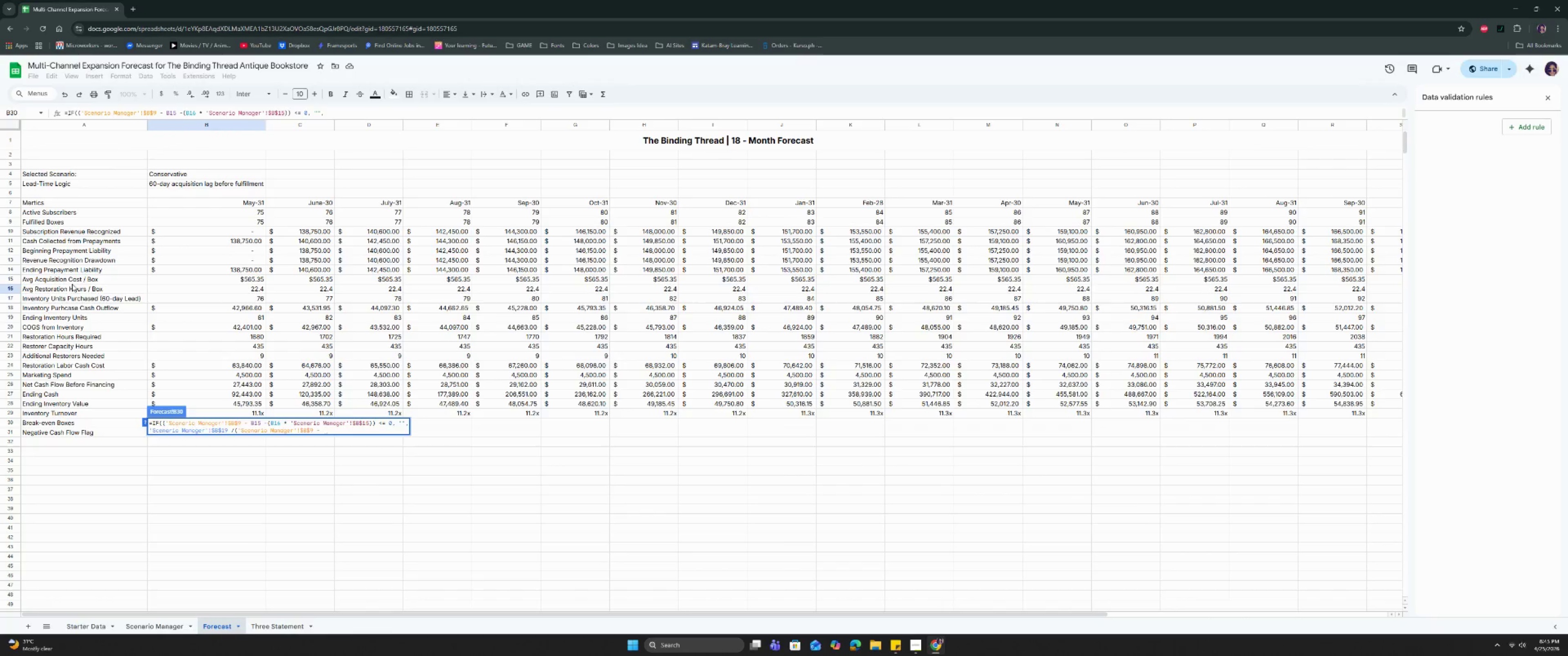 
left_click([222, 282])
 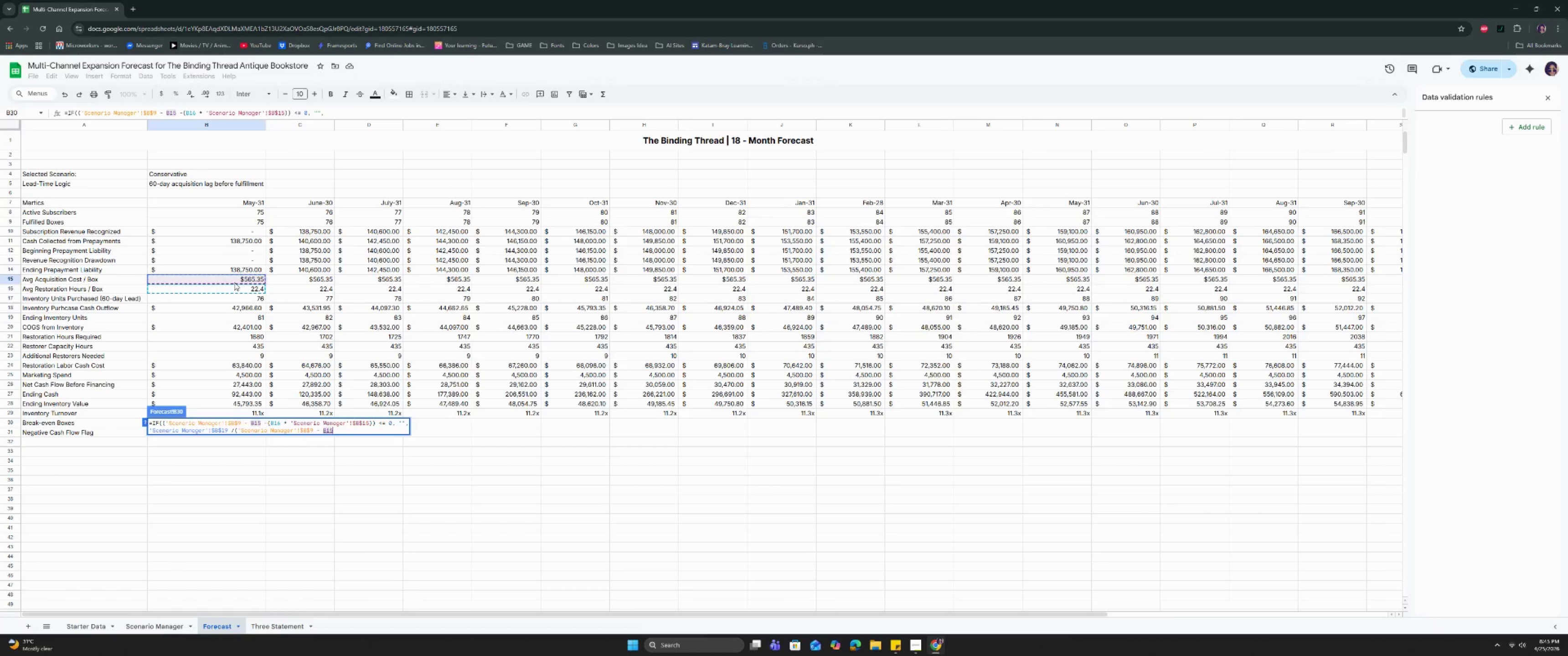 
key(Space)
 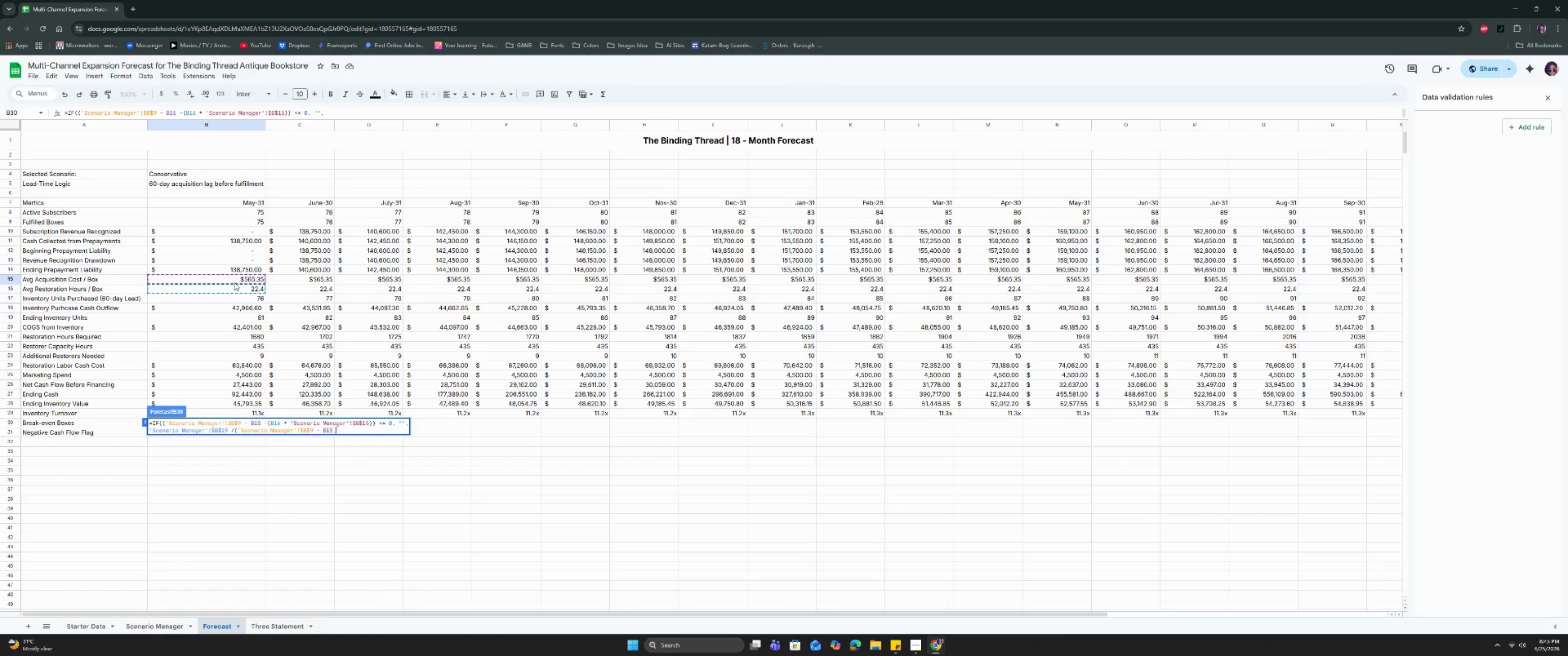 
key(Minus)
 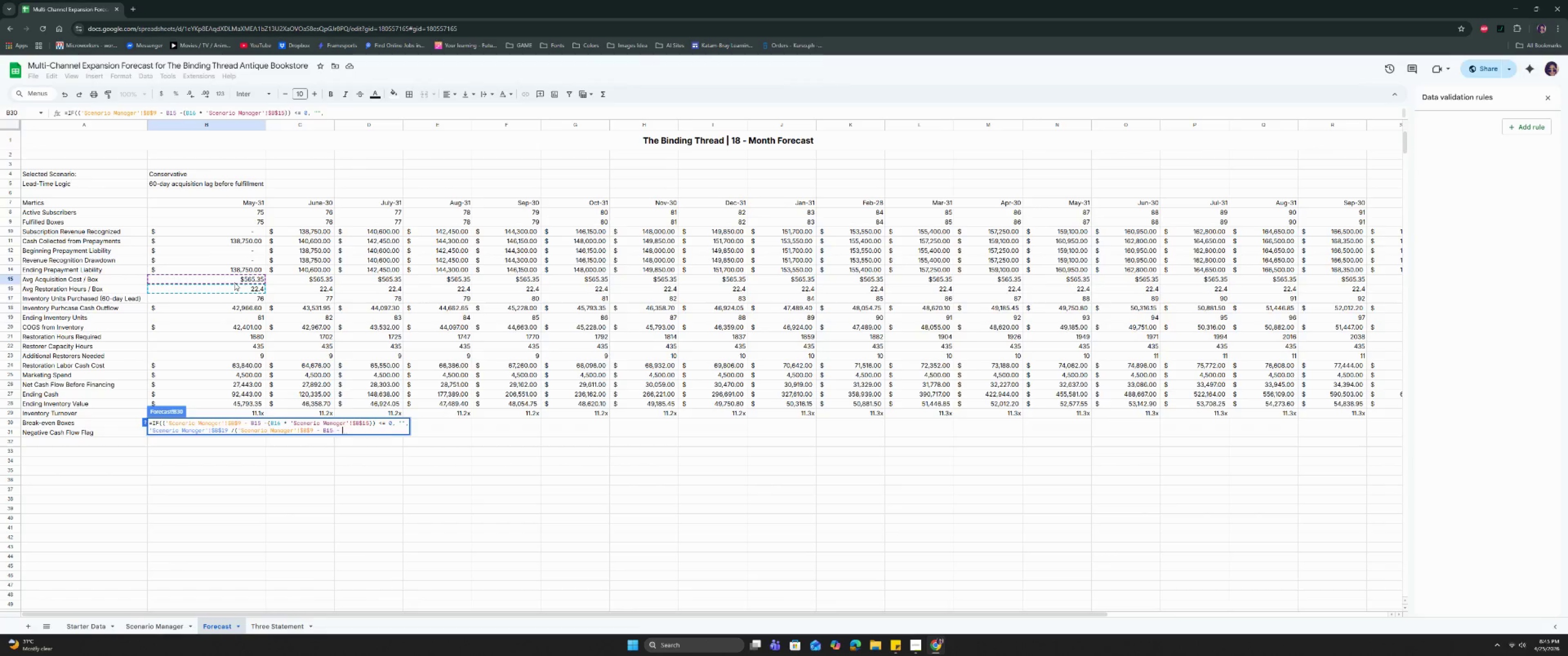 
key(Space)
 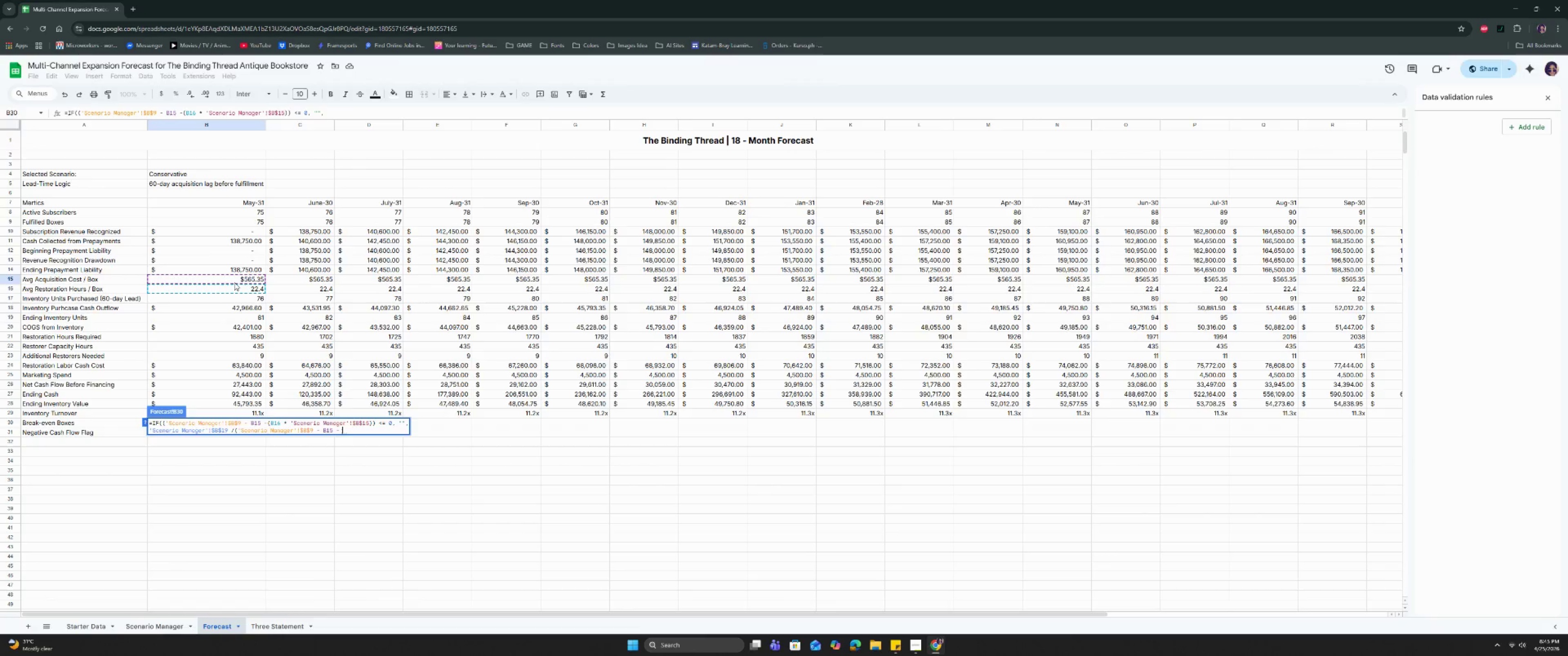 
key(Backspace)
 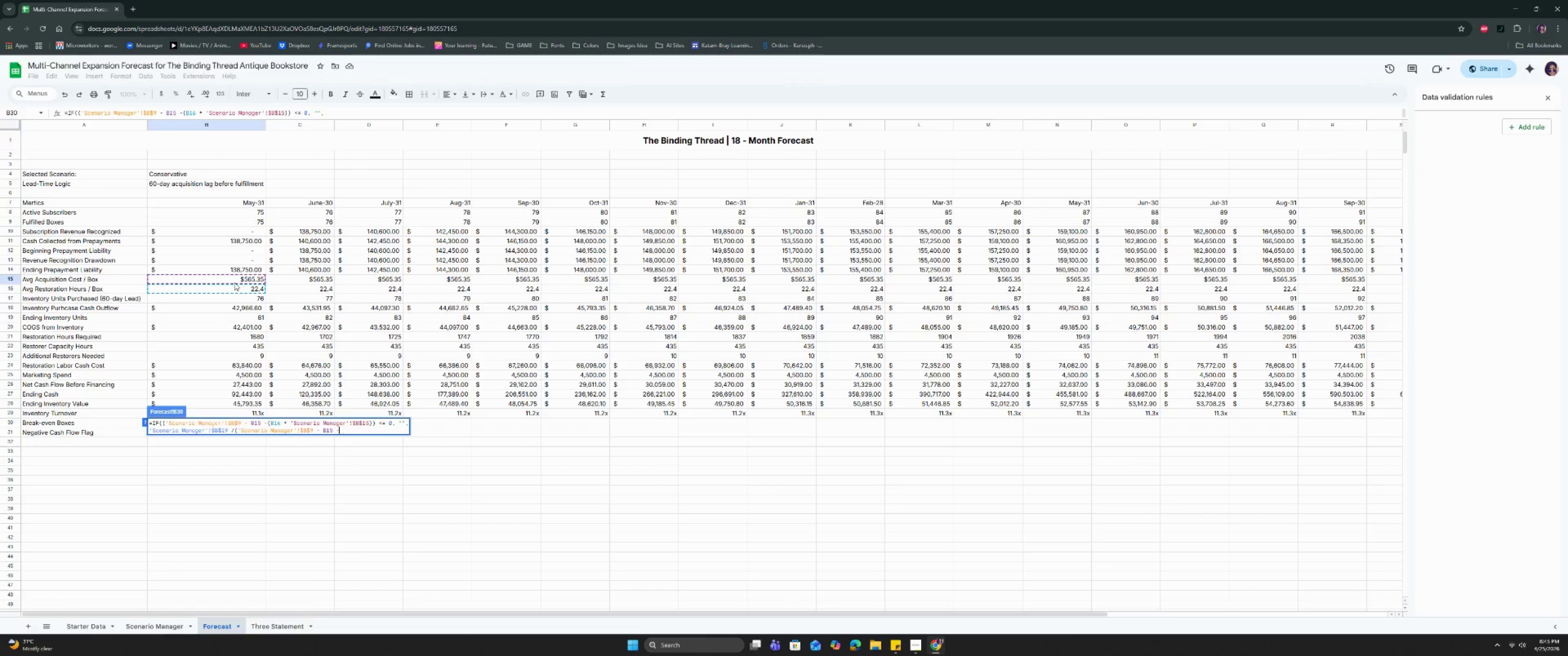 
hold_key(key=ShiftRight, duration=0.65)
 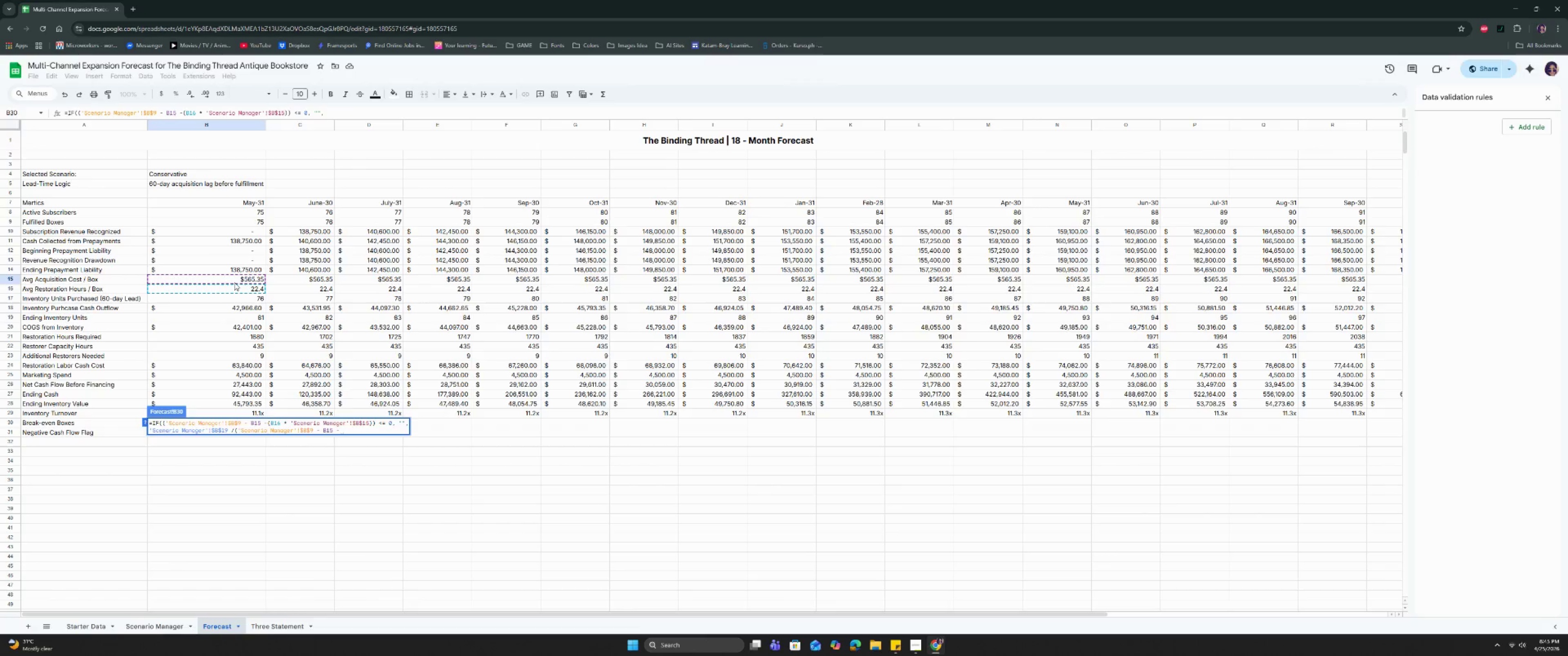 
key(Shift+9)
 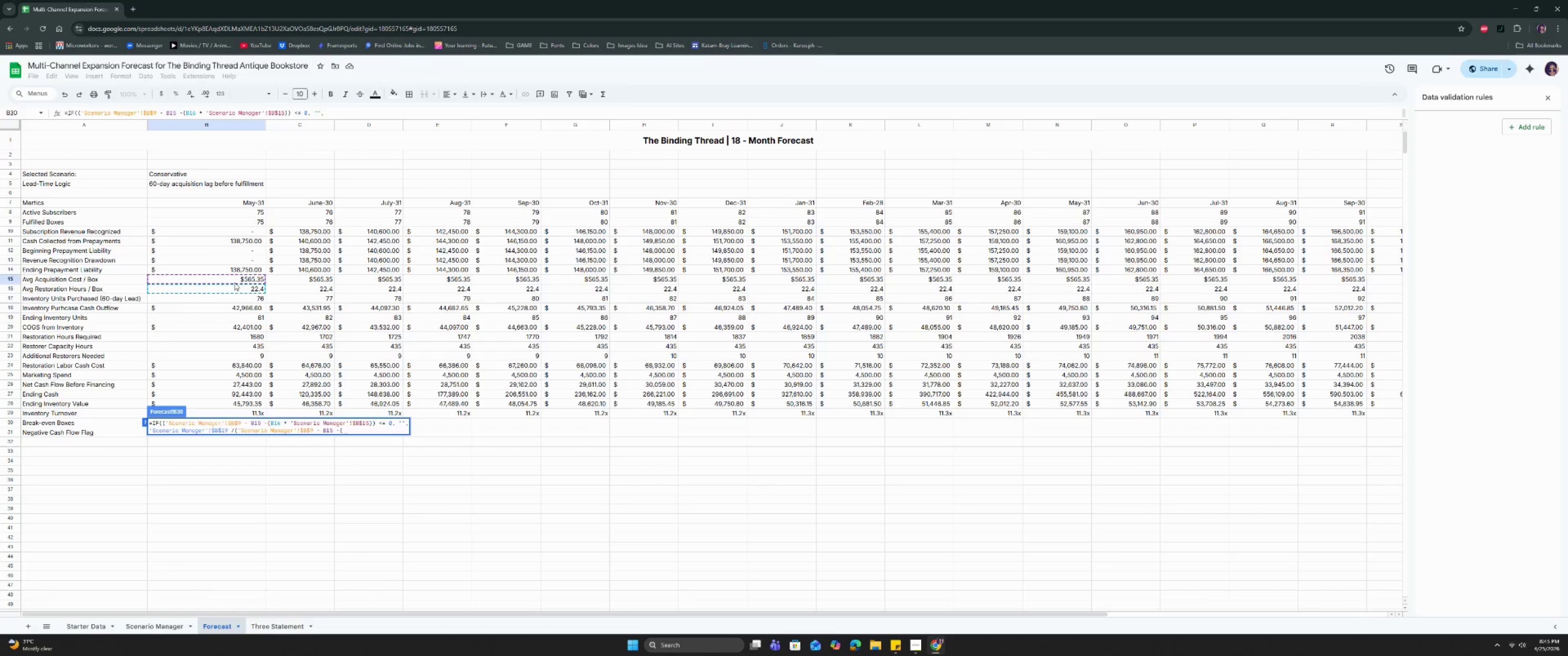 
wait(6.97)
 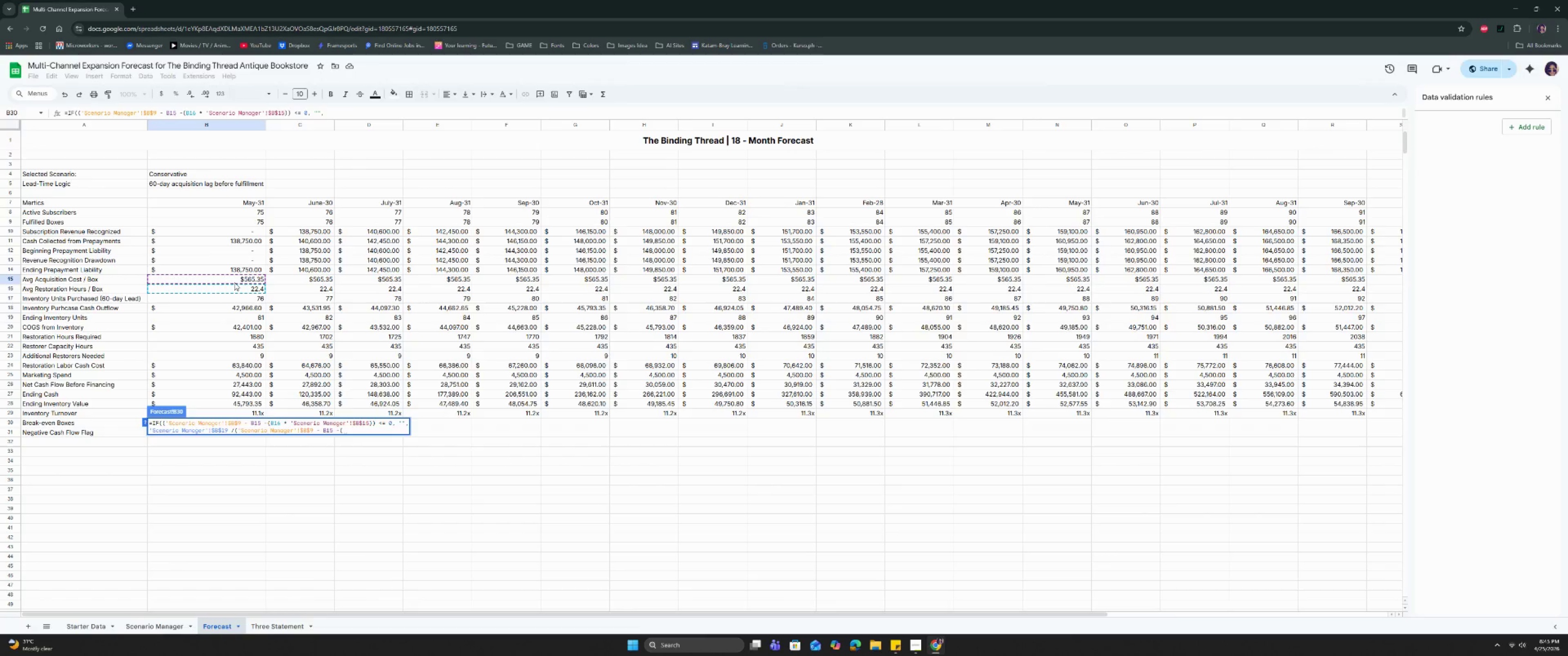 
left_click([235, 293])
 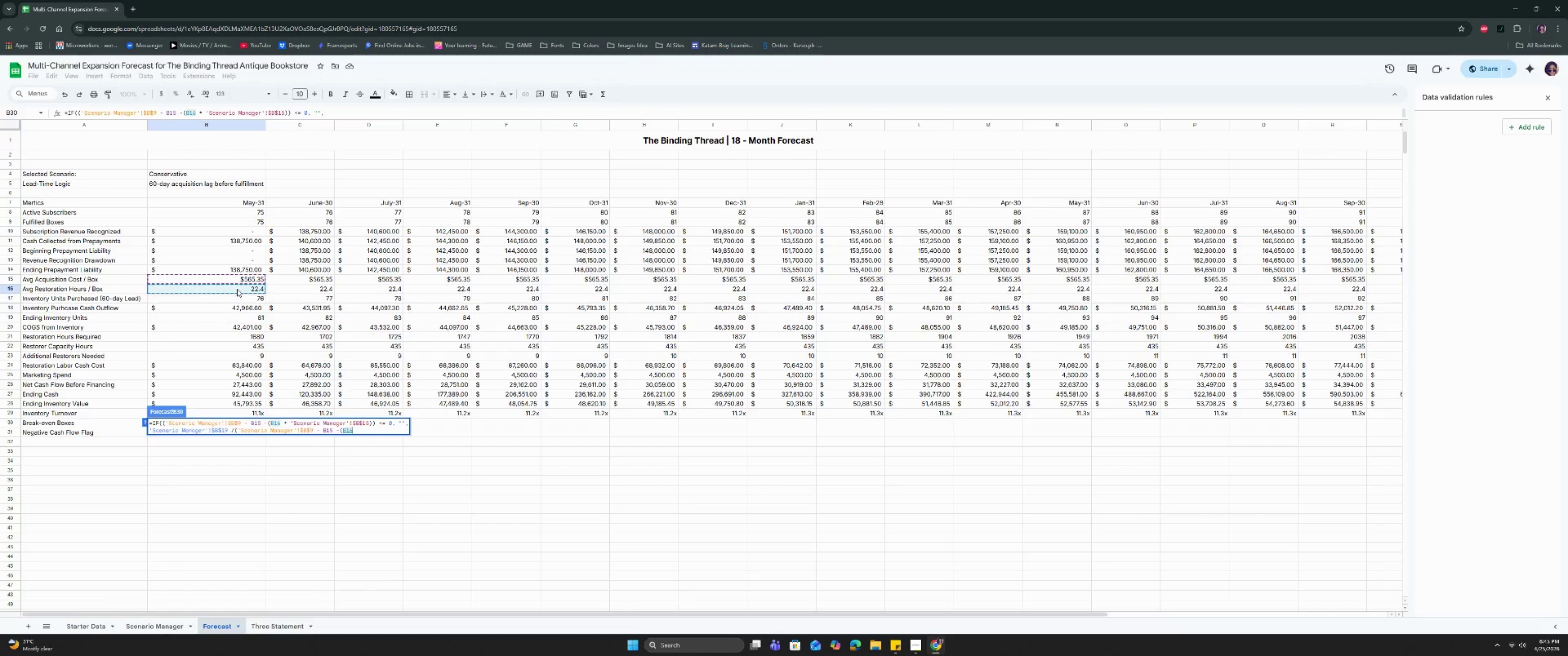 
wait(5.81)
 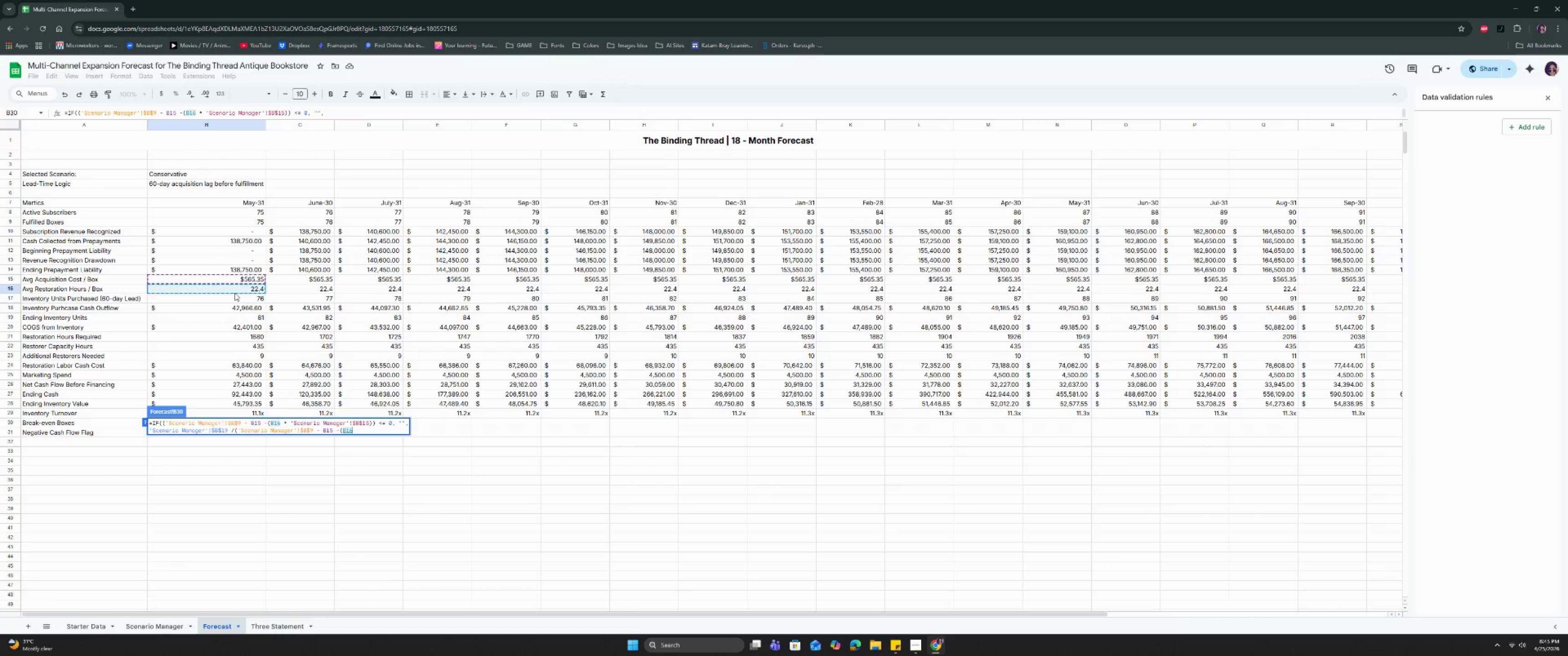 
key(Space)
 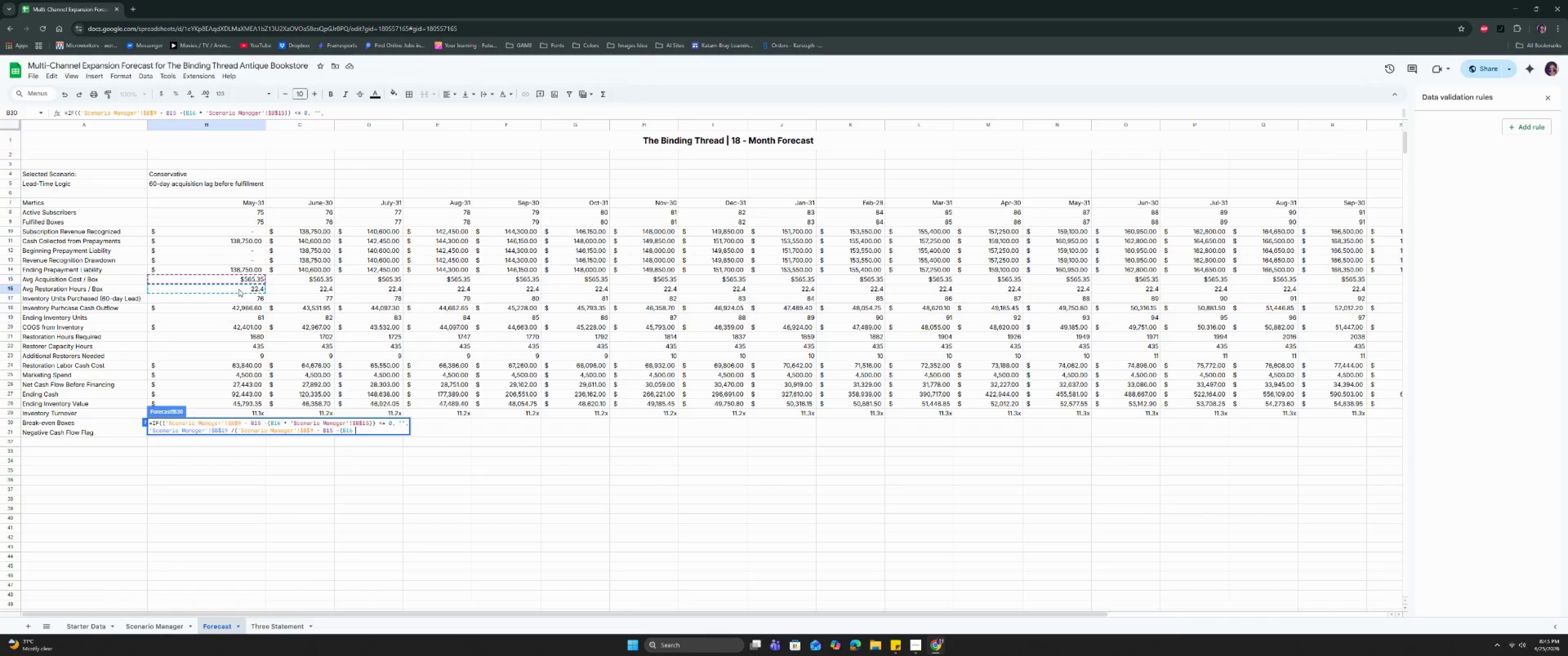 
key(Shift+8)
 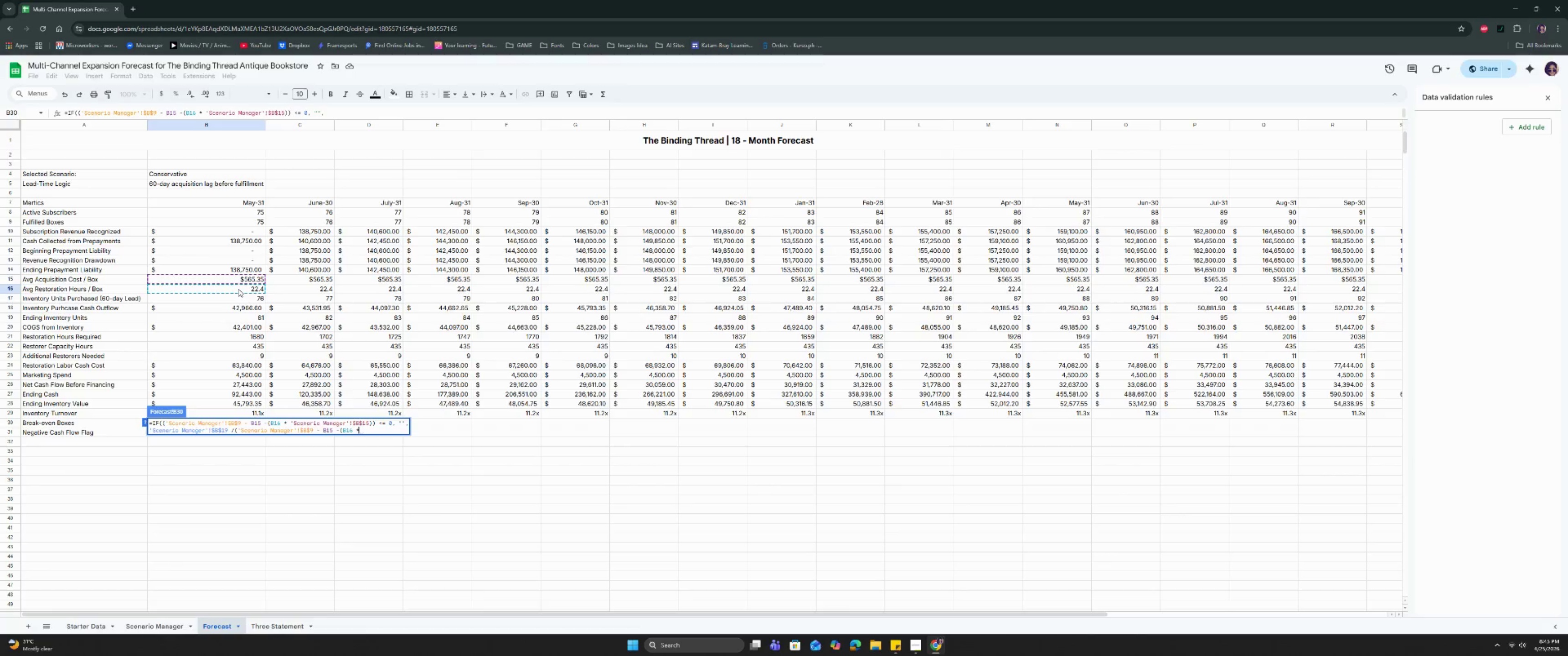 
key(Space)
 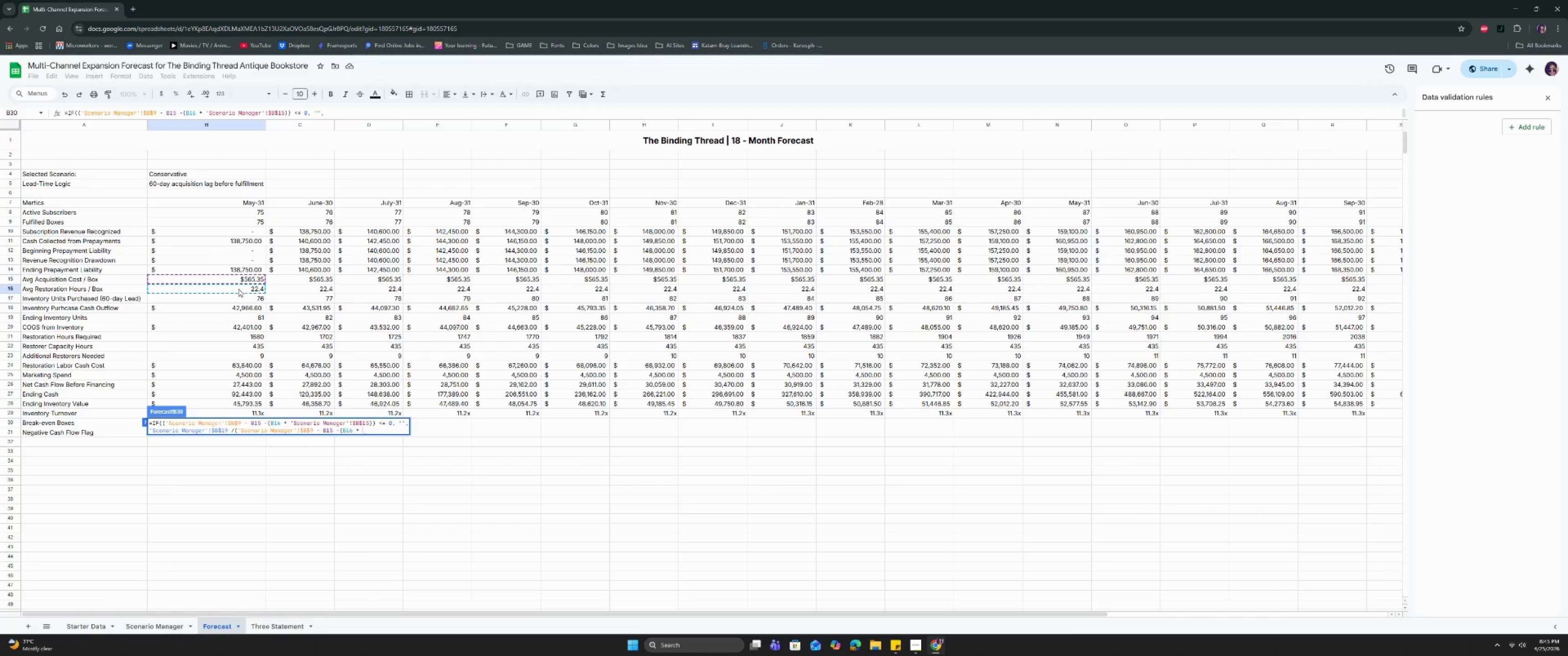 
wait(7.74)
 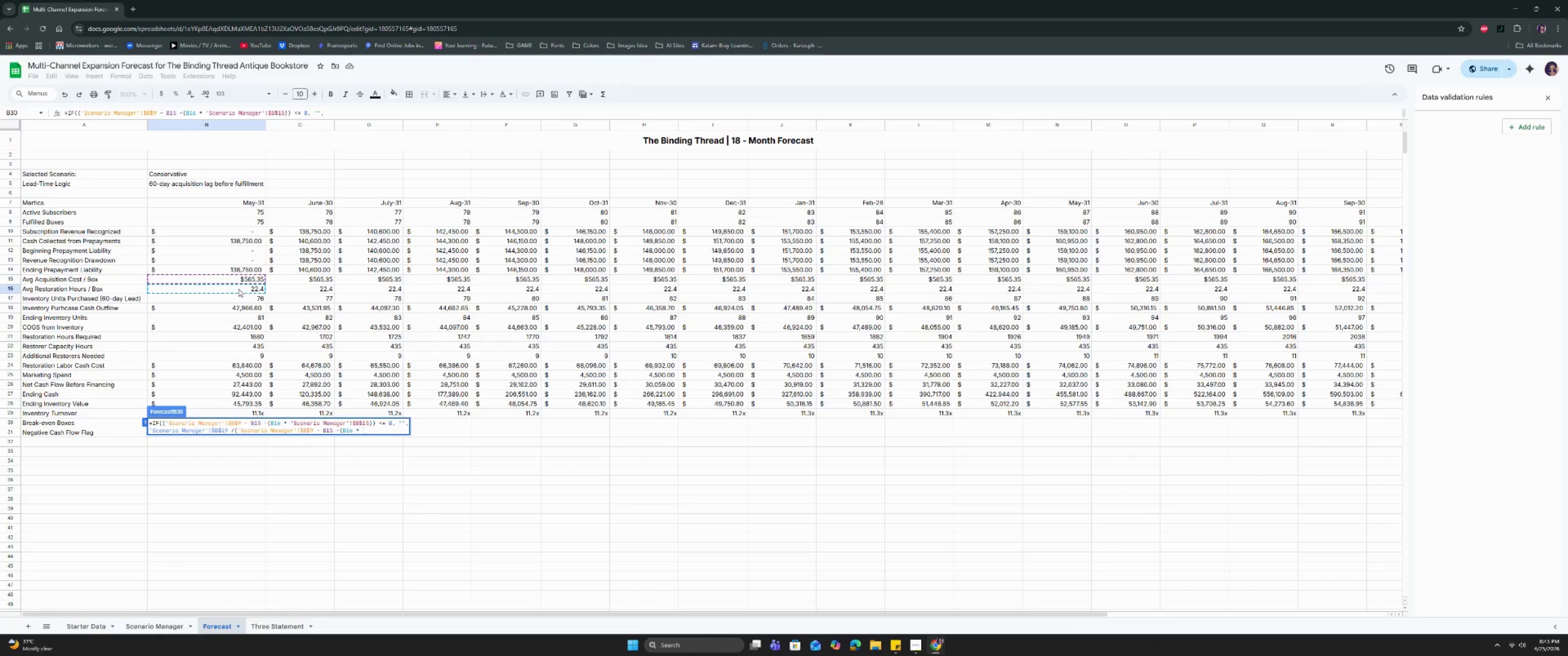 
left_click([173, 627])
 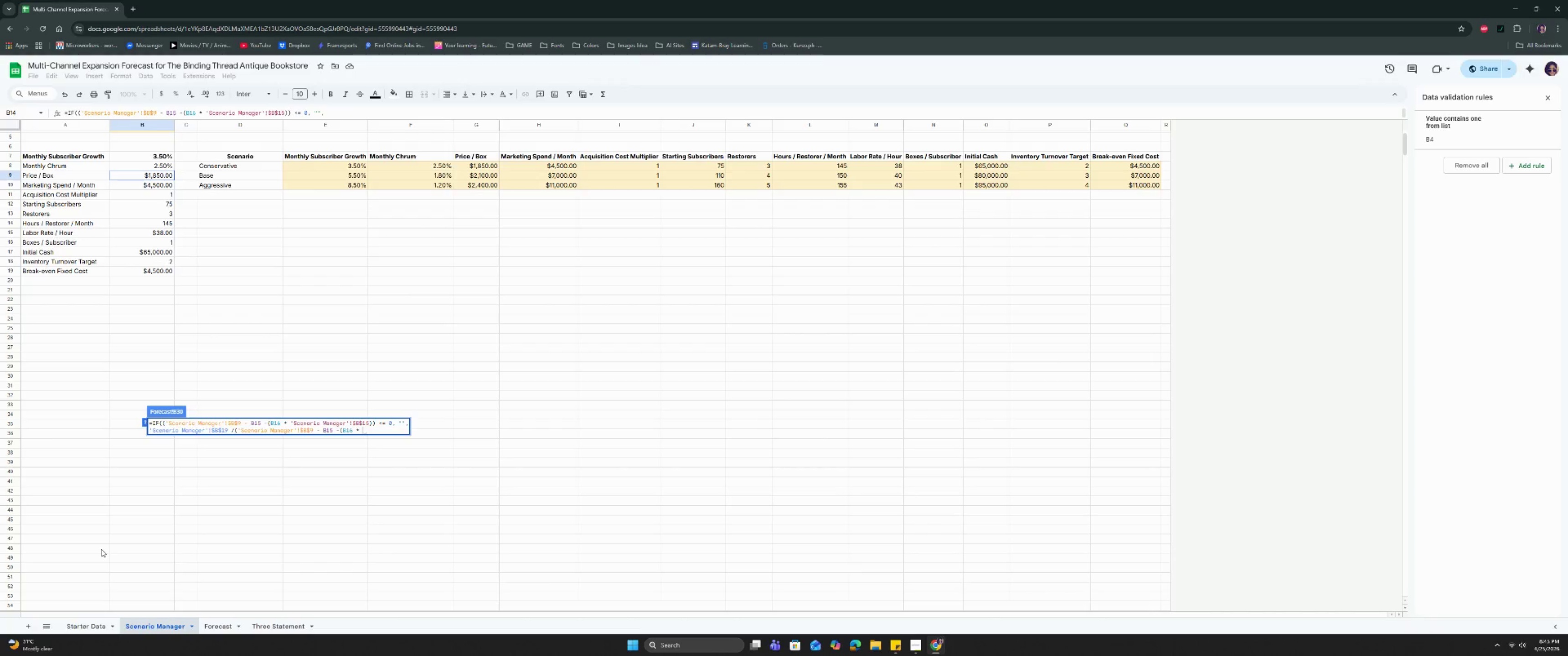 
wait(5.45)
 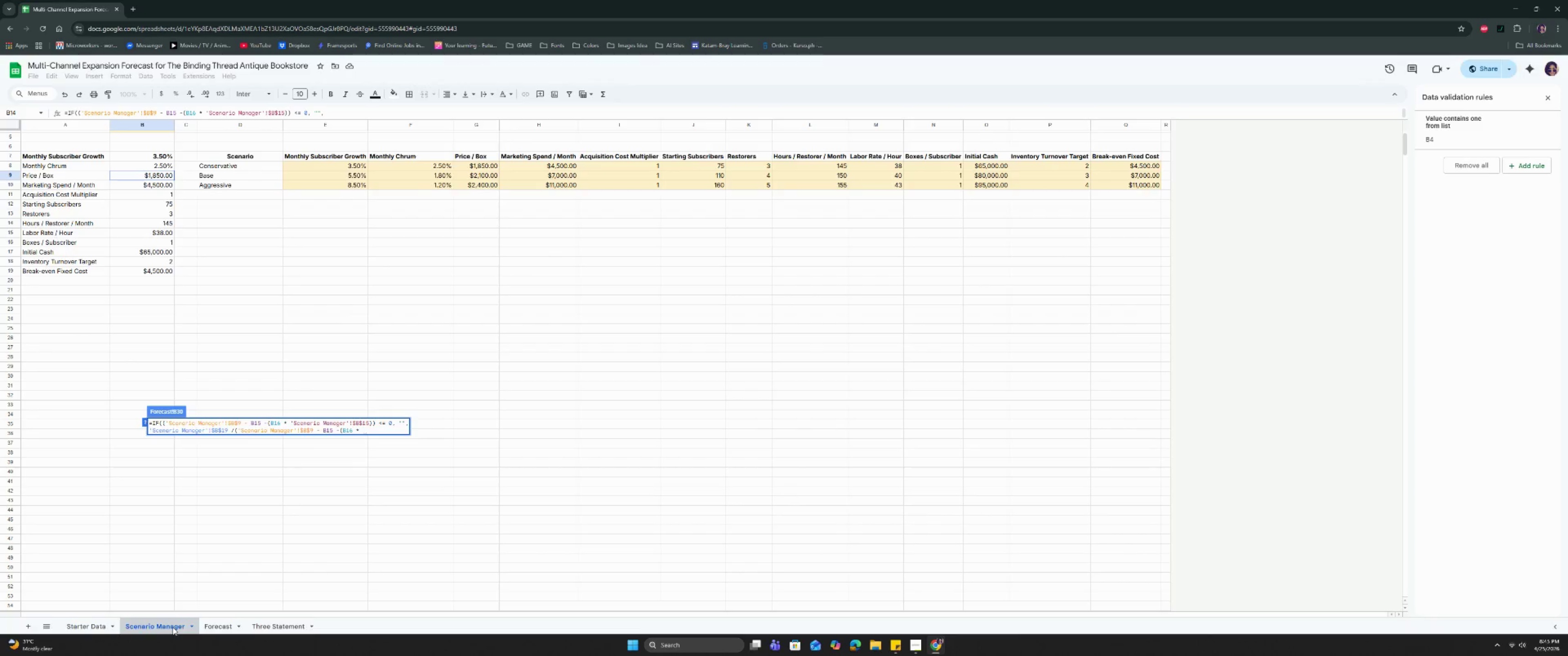 
left_click([130, 235])
 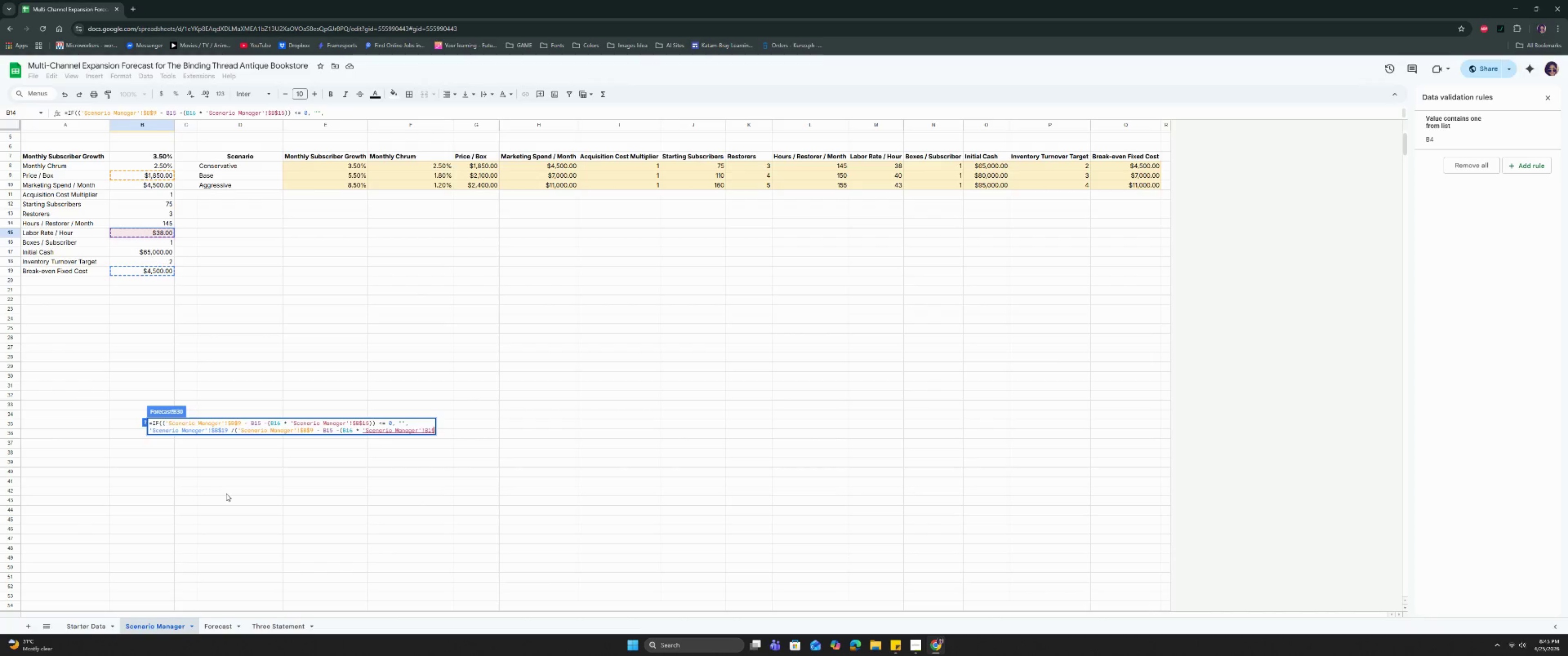 
wait(9.91)
 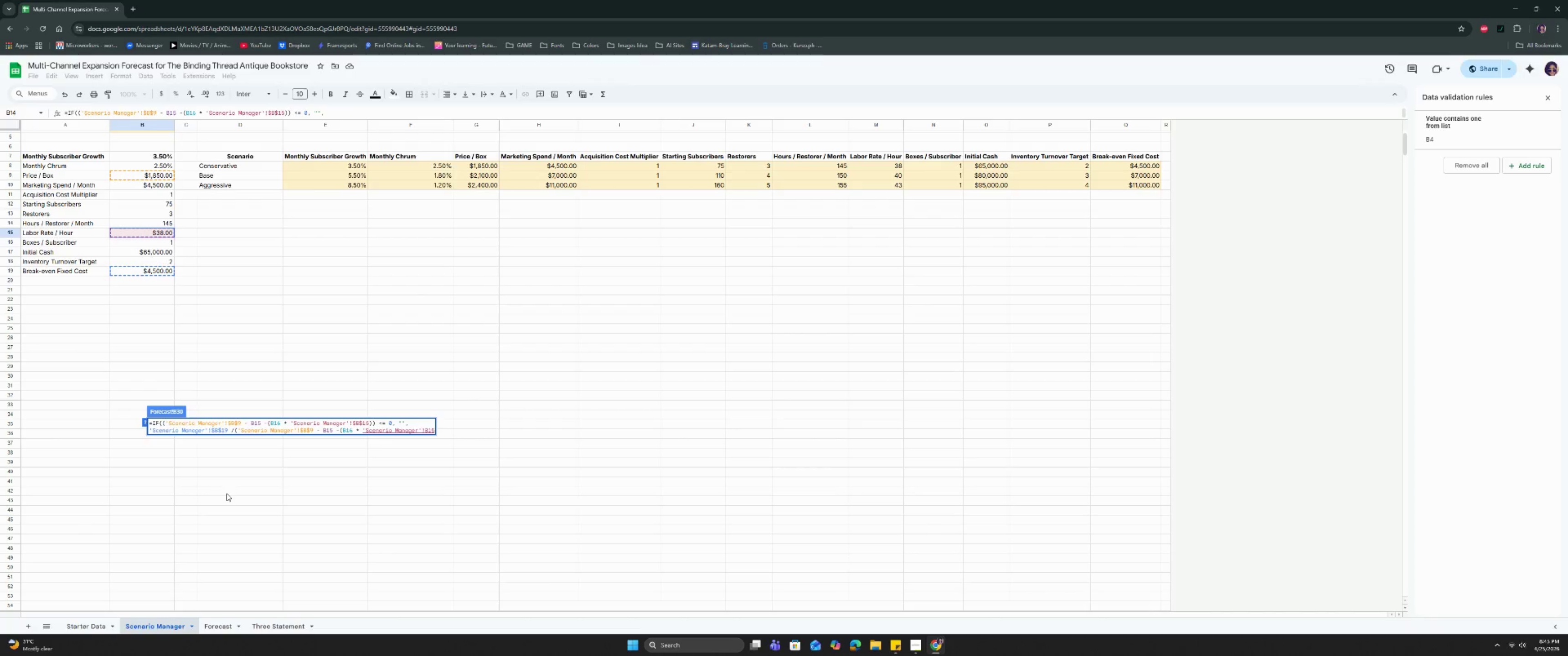 
type()))
 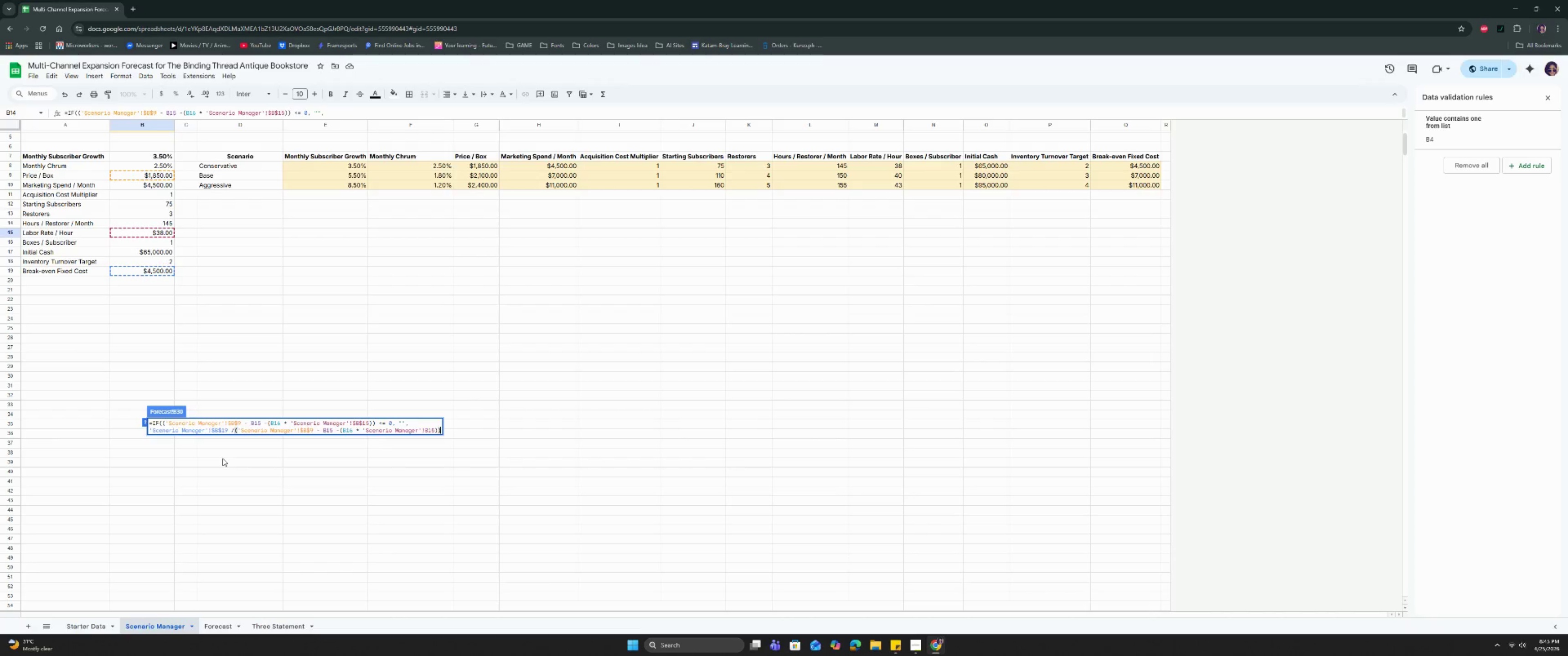 
key(Control+ControlRight)
 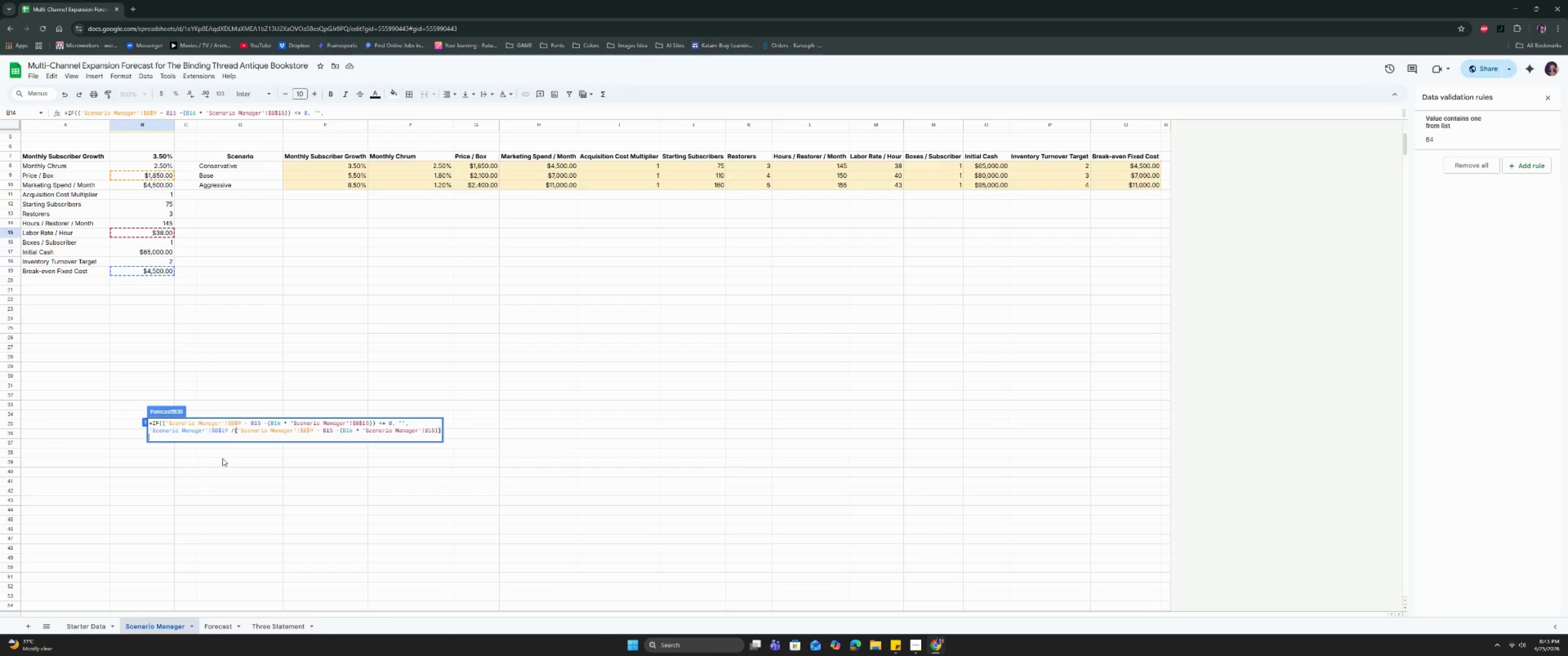 
key(Control+Enter)
 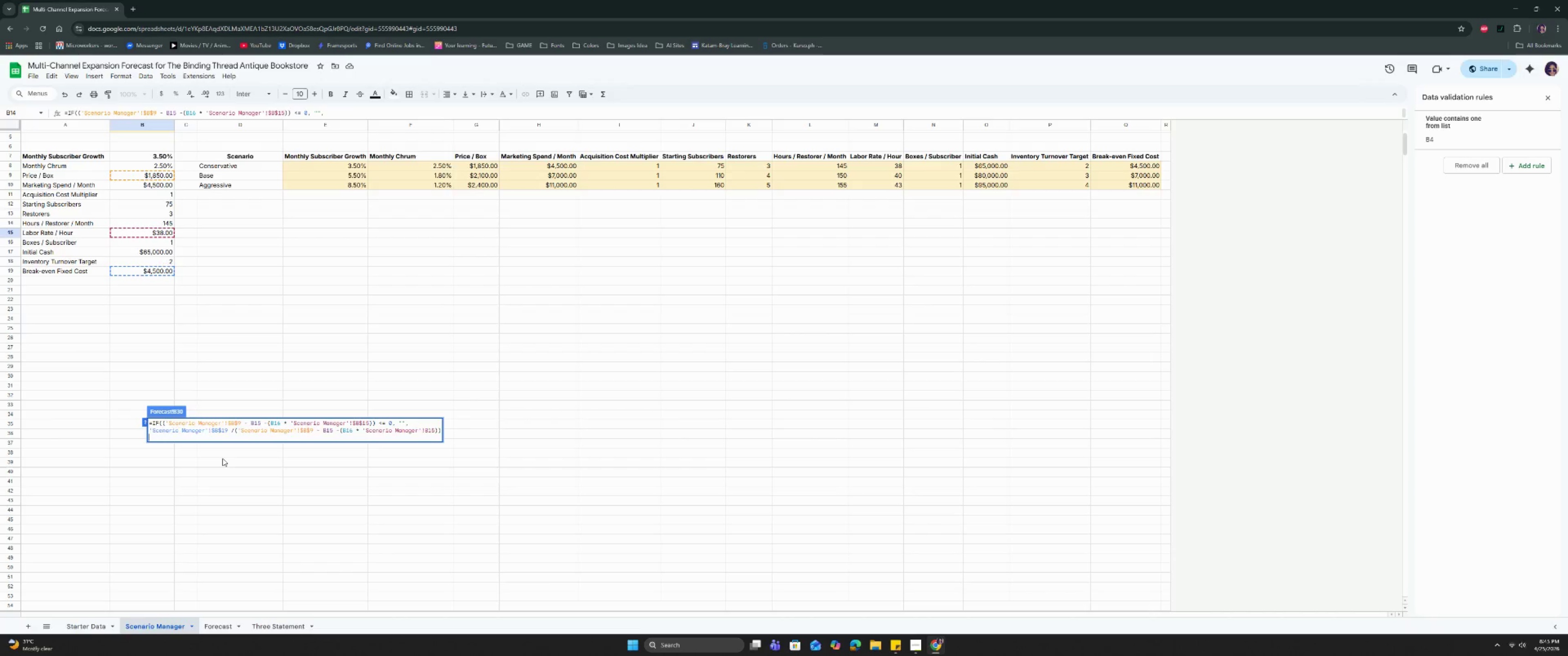 
key(Shift+ShiftRight)
 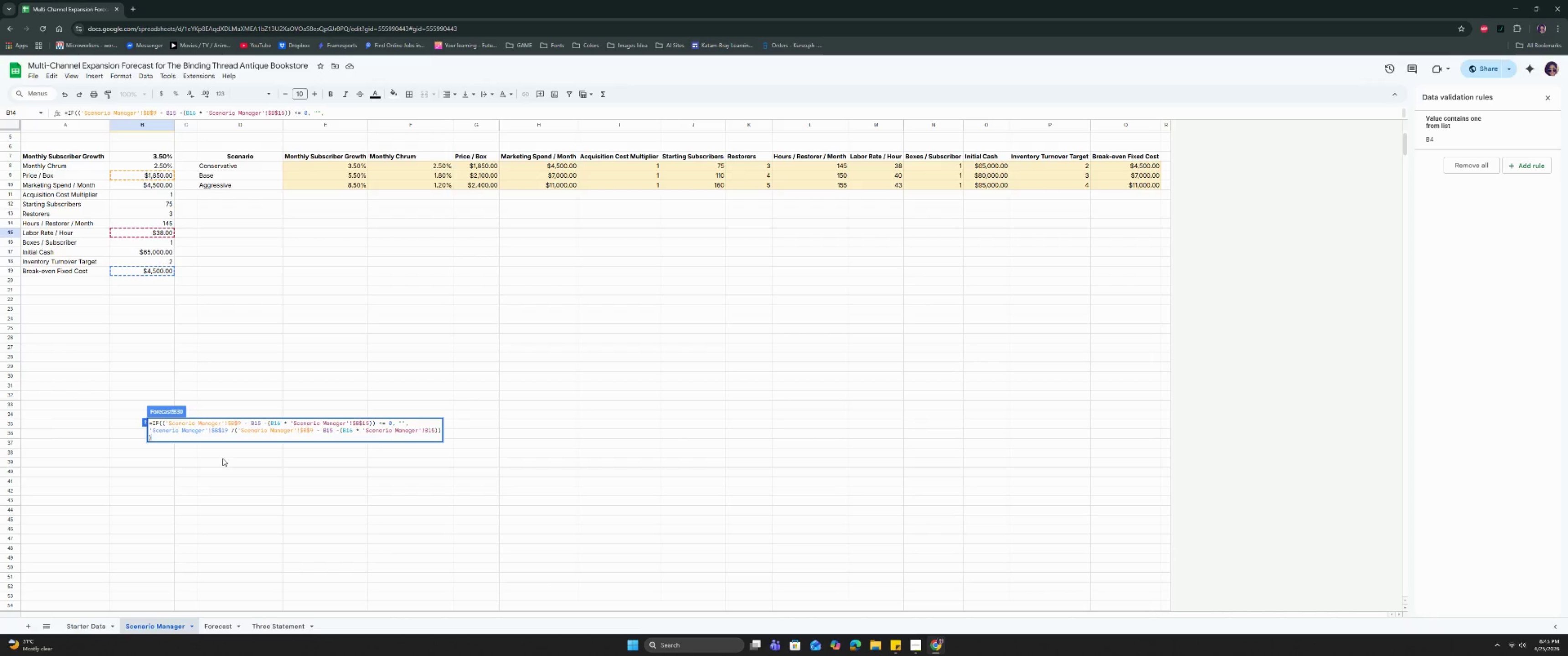 
key(Shift+0)
 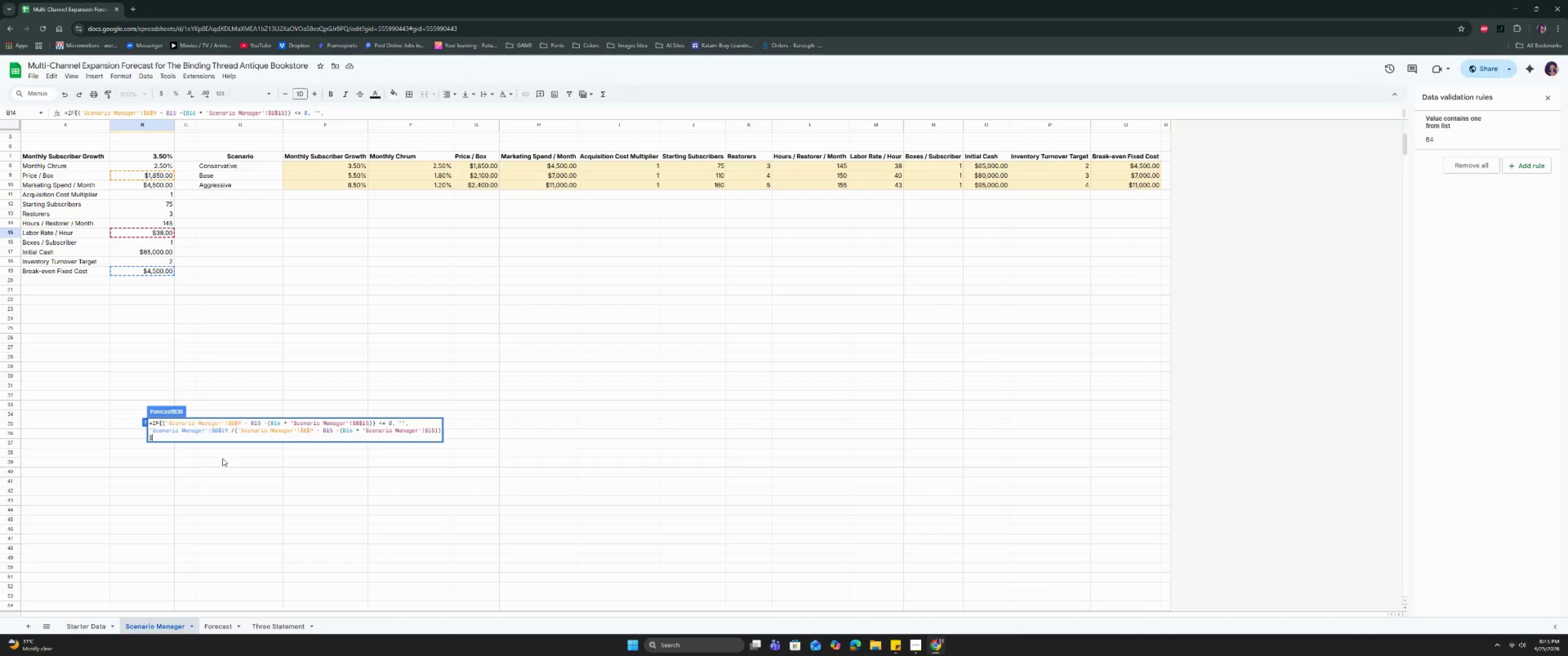 
key(Enter)
 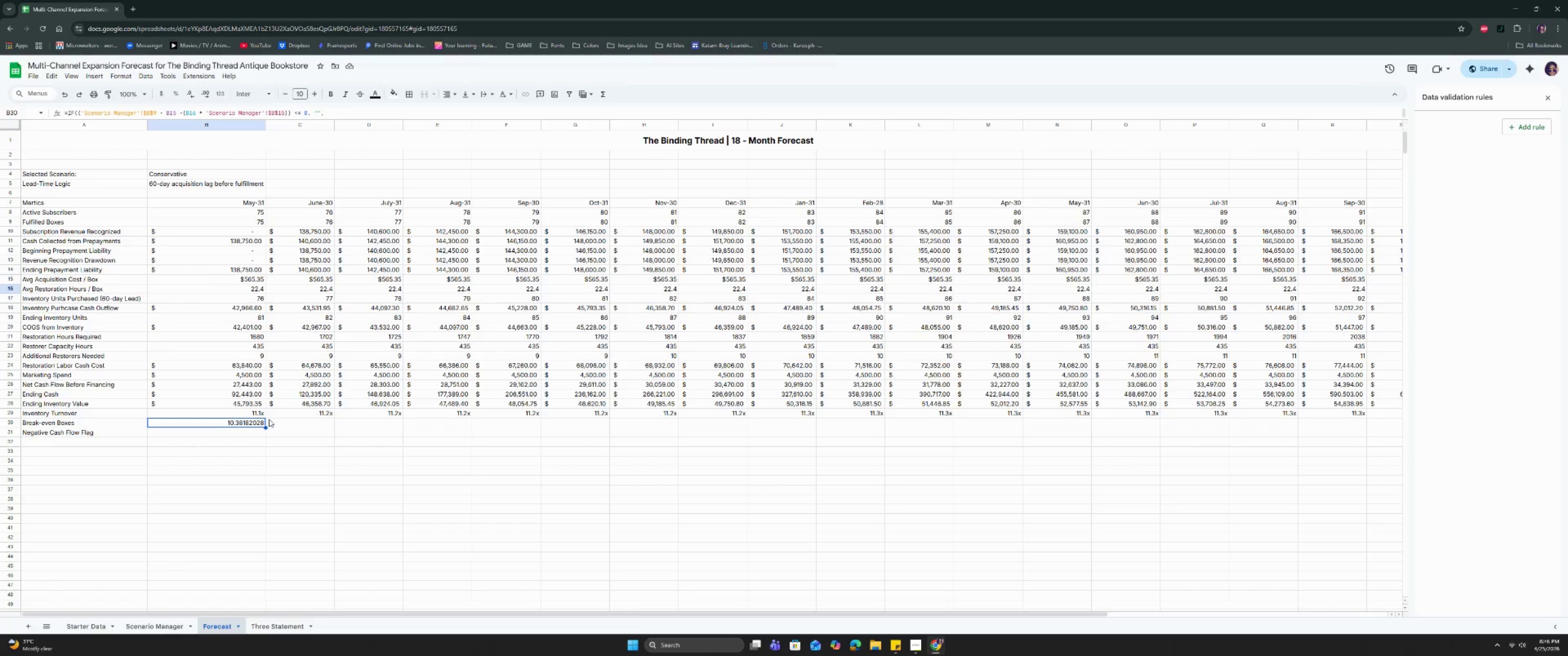 
wait(21.3)
 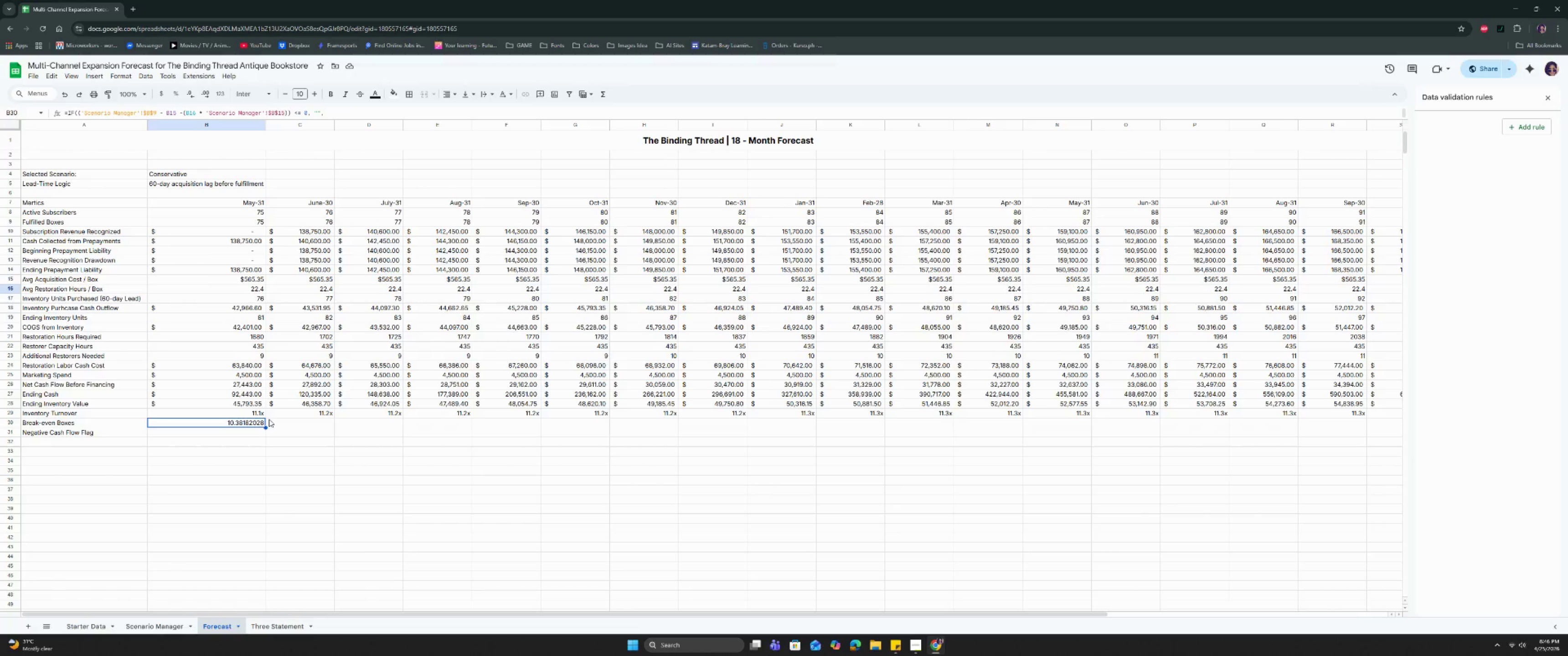 
left_click_drag(start_coordinate=[266, 427], to_coordinate=[1134, 429])
 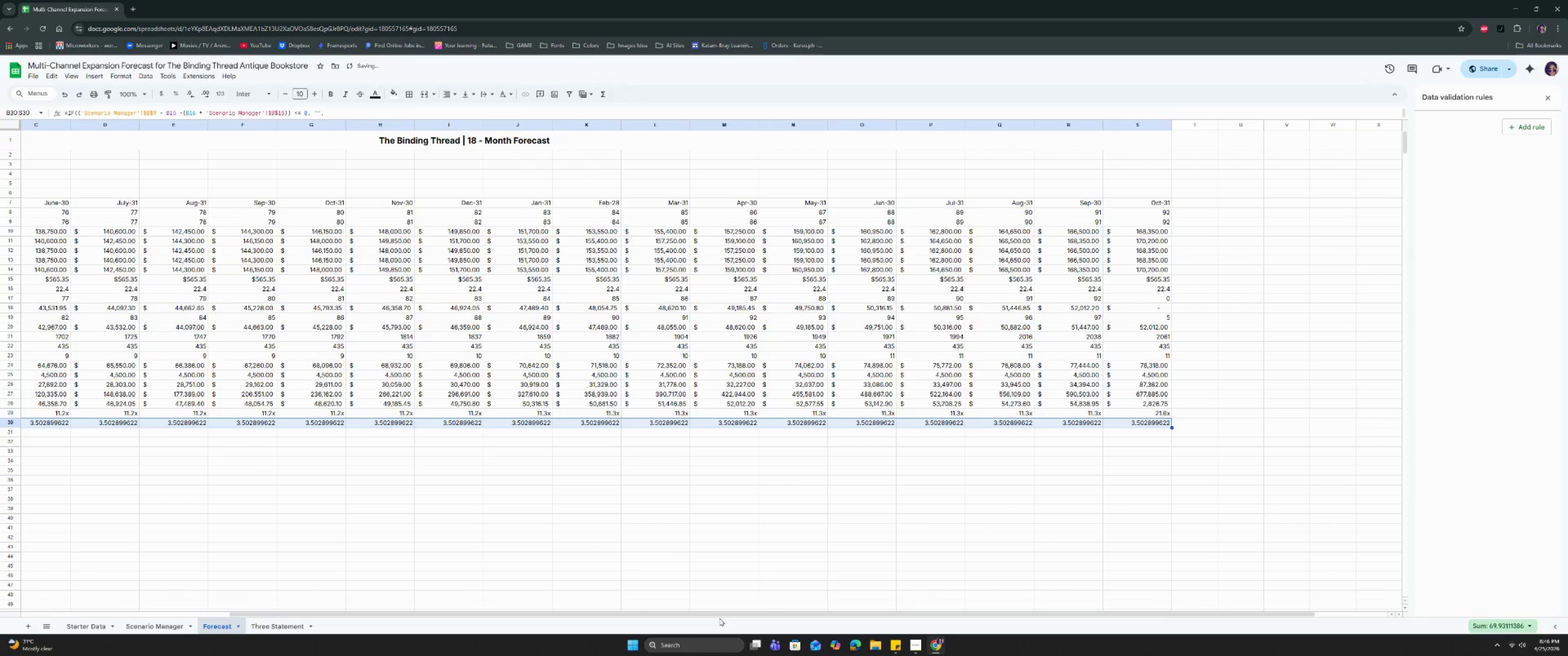 
left_click_drag(start_coordinate=[719, 615], to_coordinate=[414, 592])
 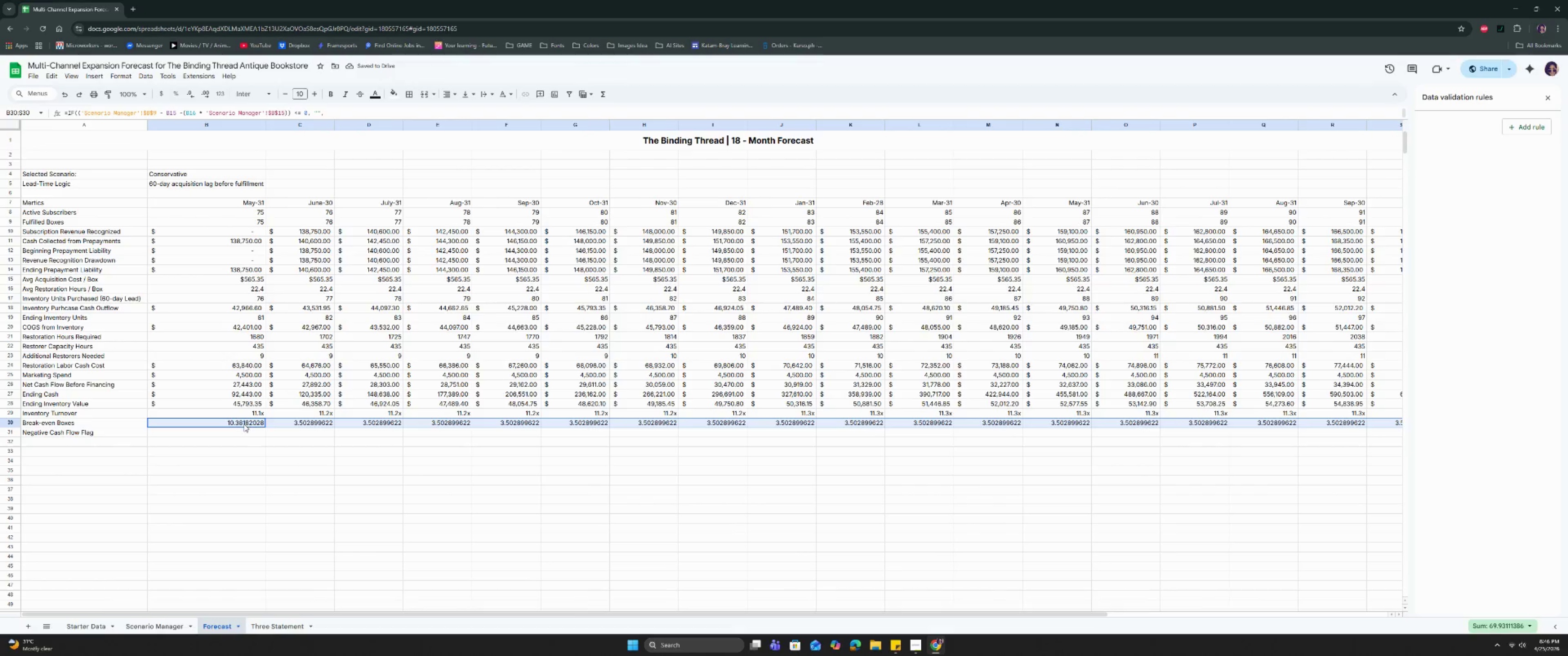 
double_click([244, 424])
 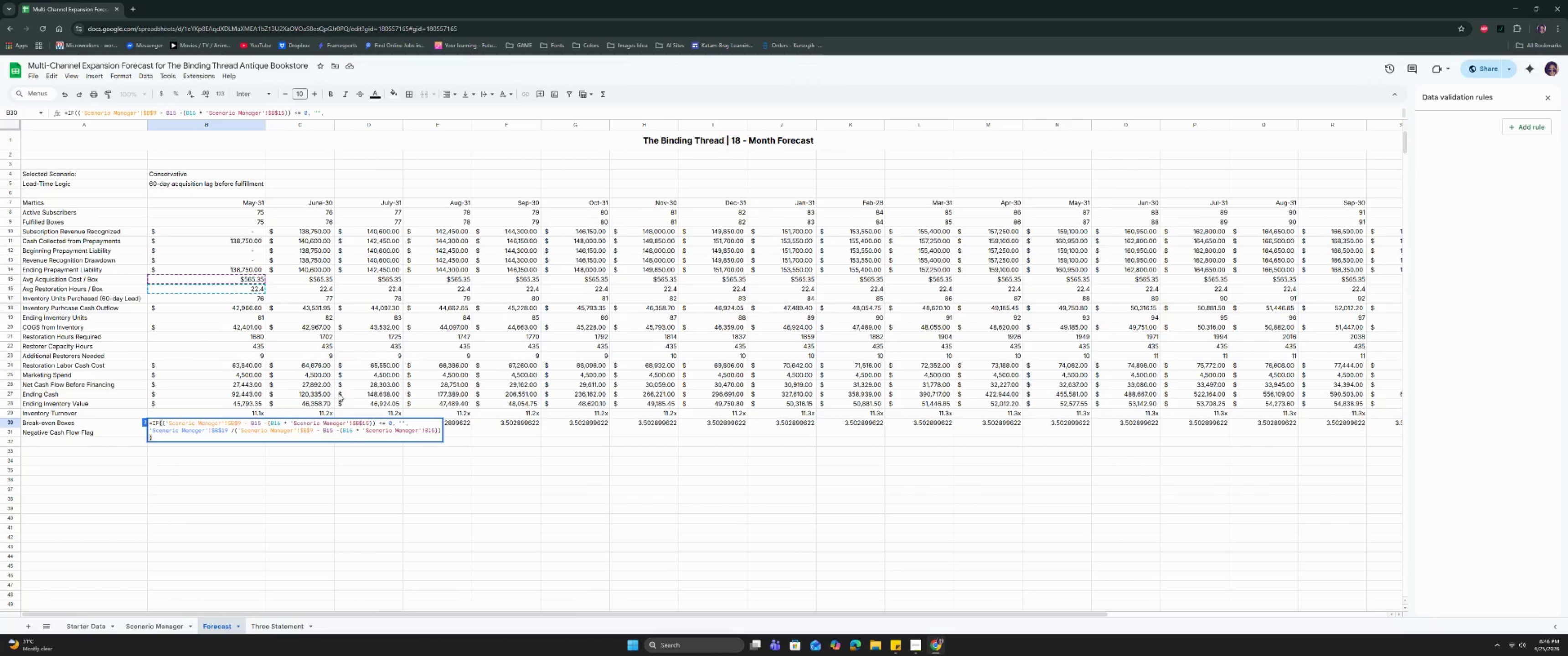 
left_click([322, 463])
 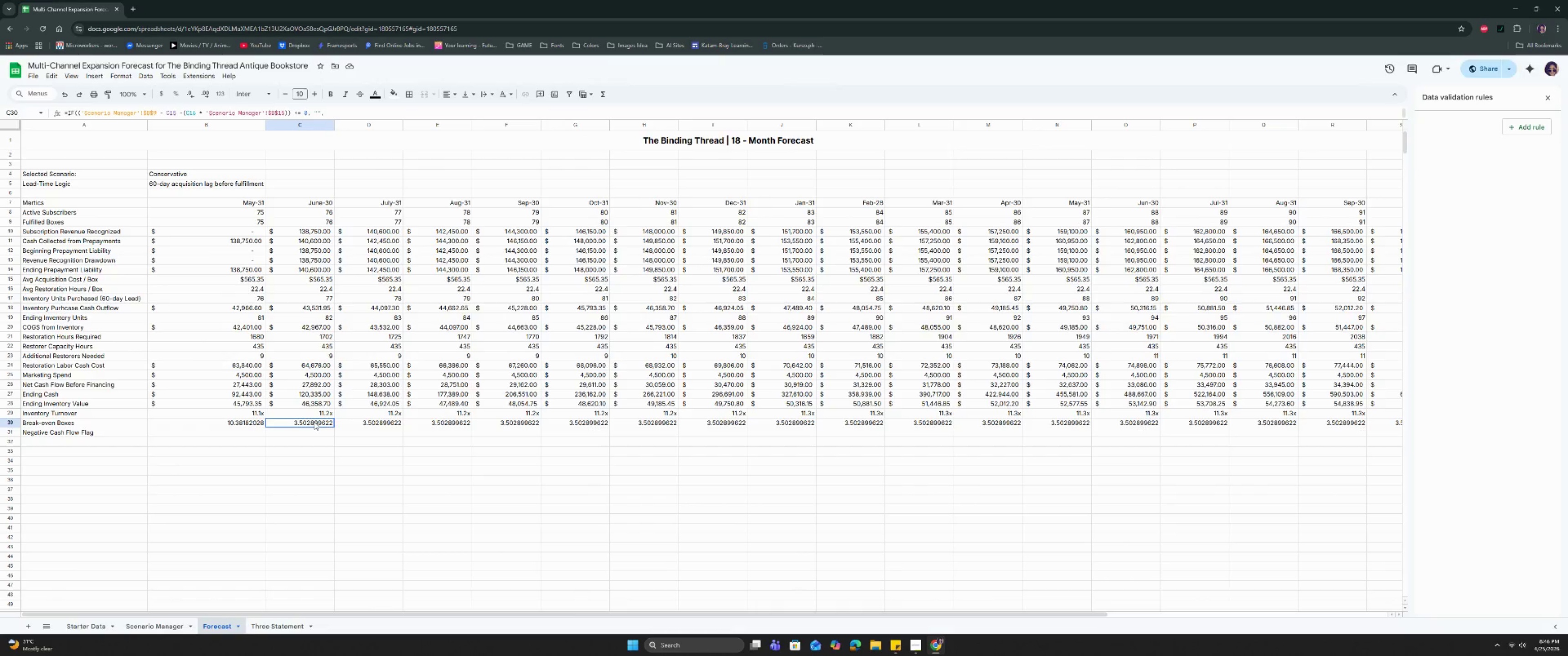 
double_click([314, 422])
 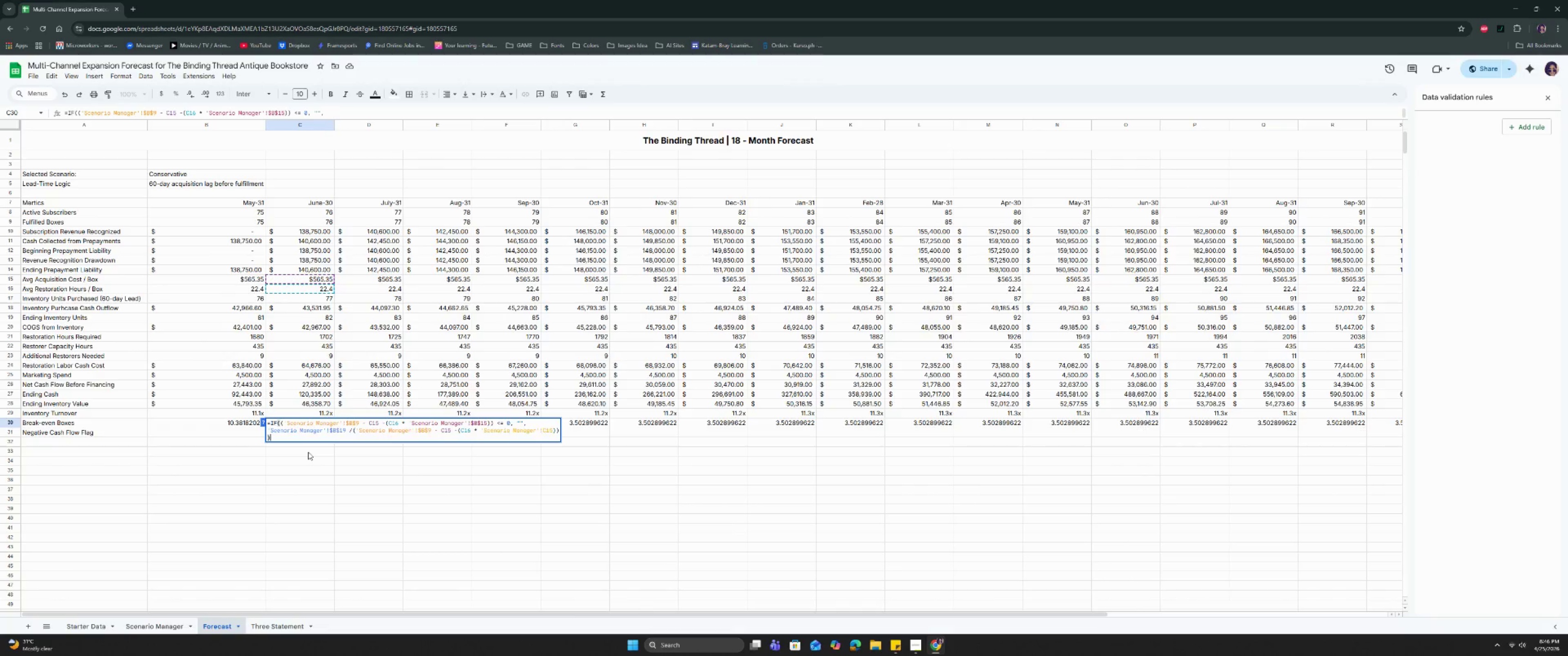 
left_click([308, 452])
 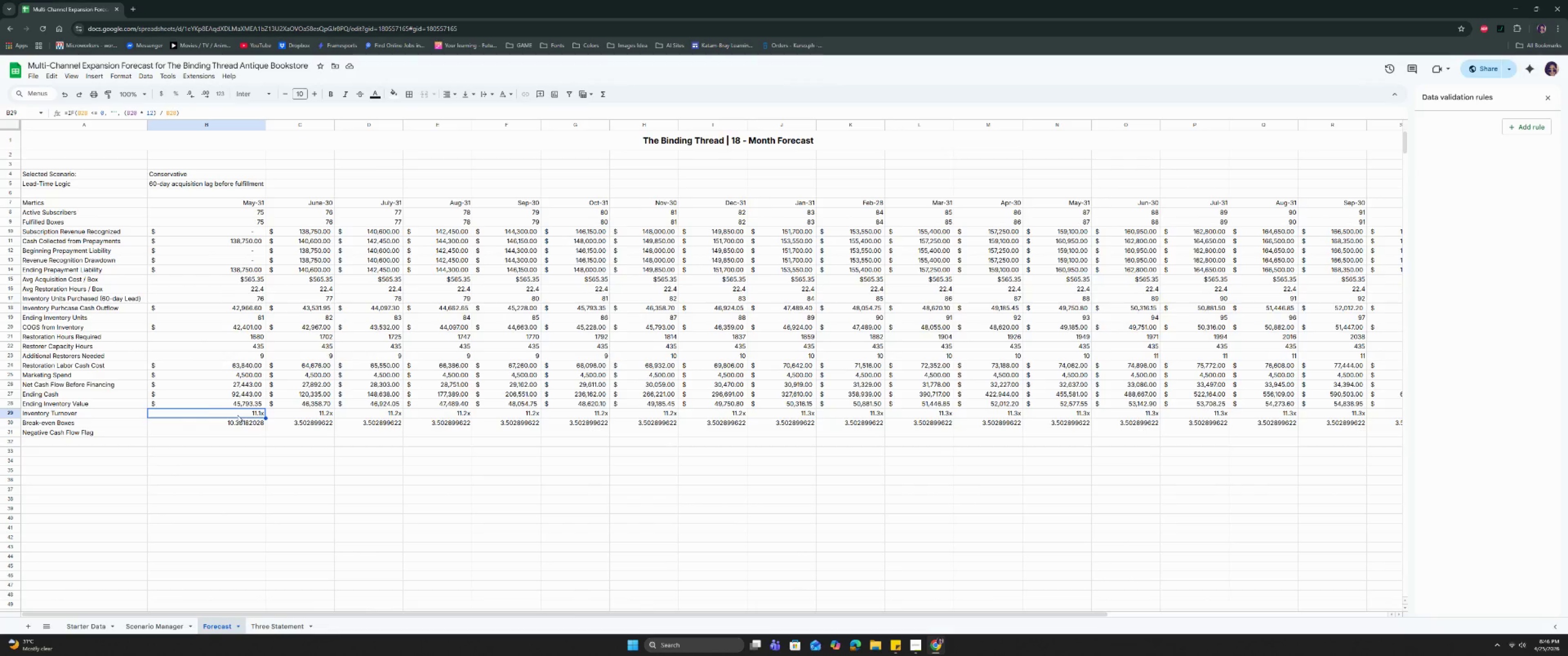 
double_click([237, 424])
 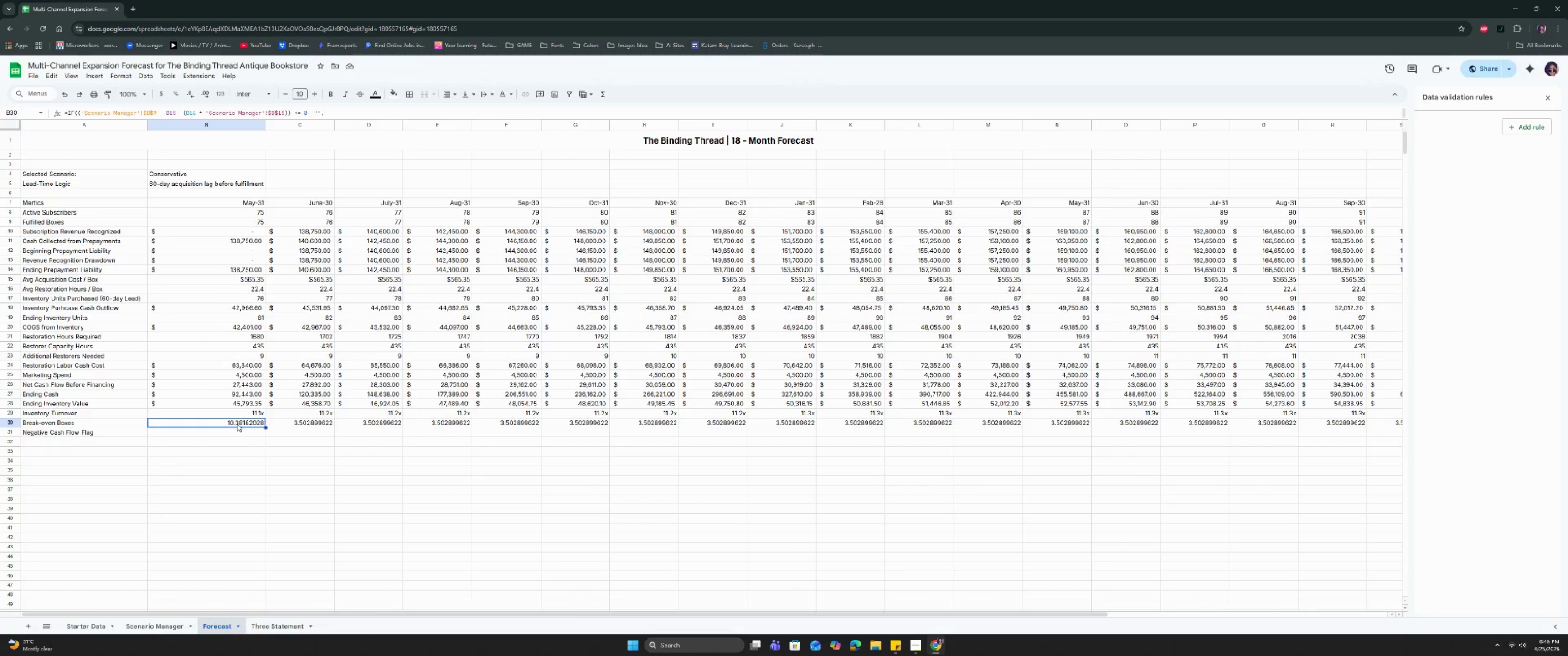 
triple_click([237, 424])
 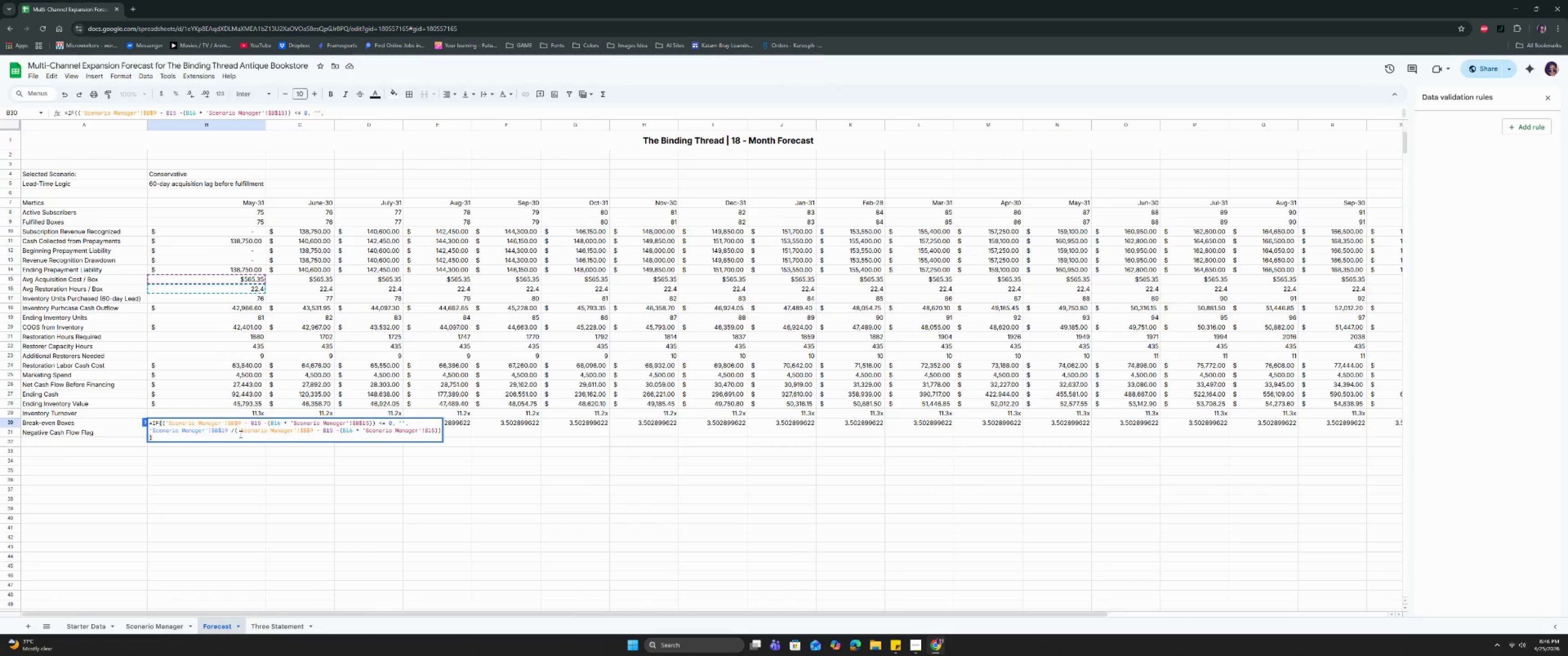 
left_click([240, 434])
 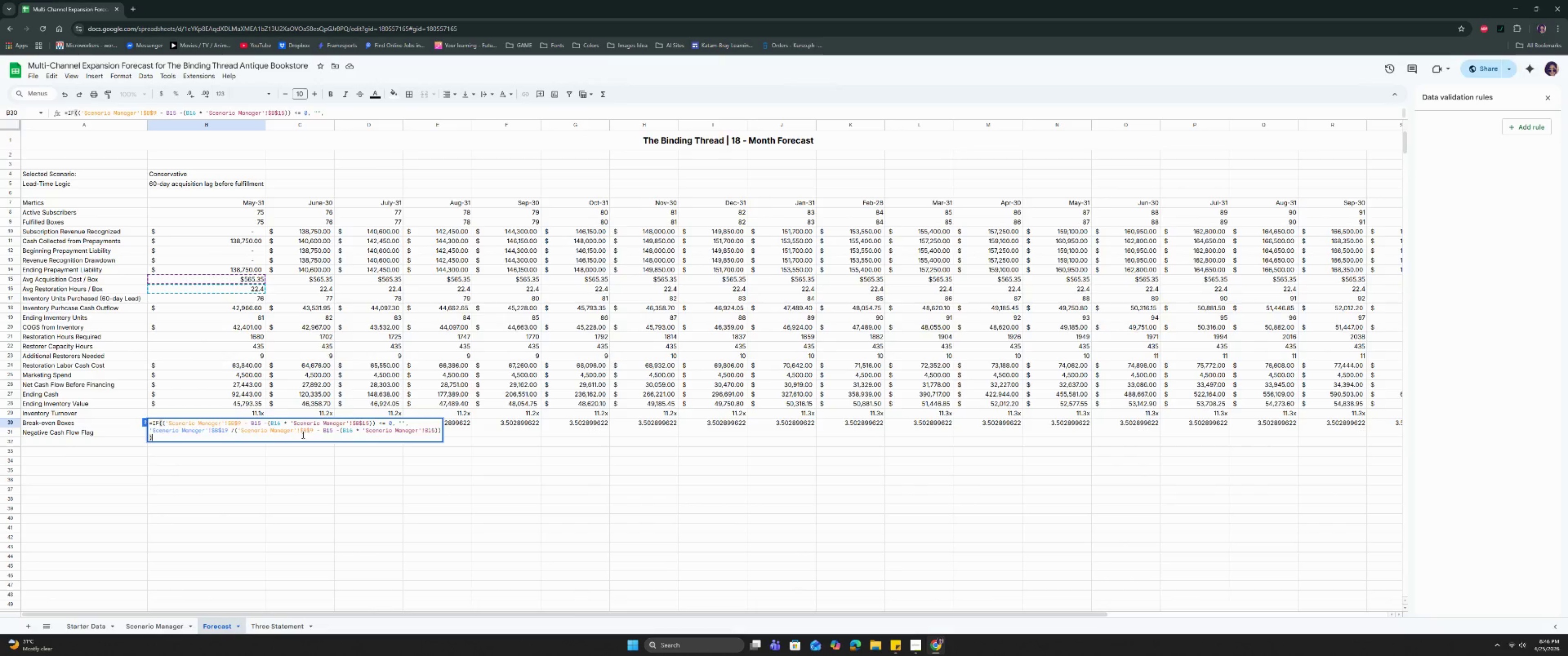 
triple_click([366, 434])
 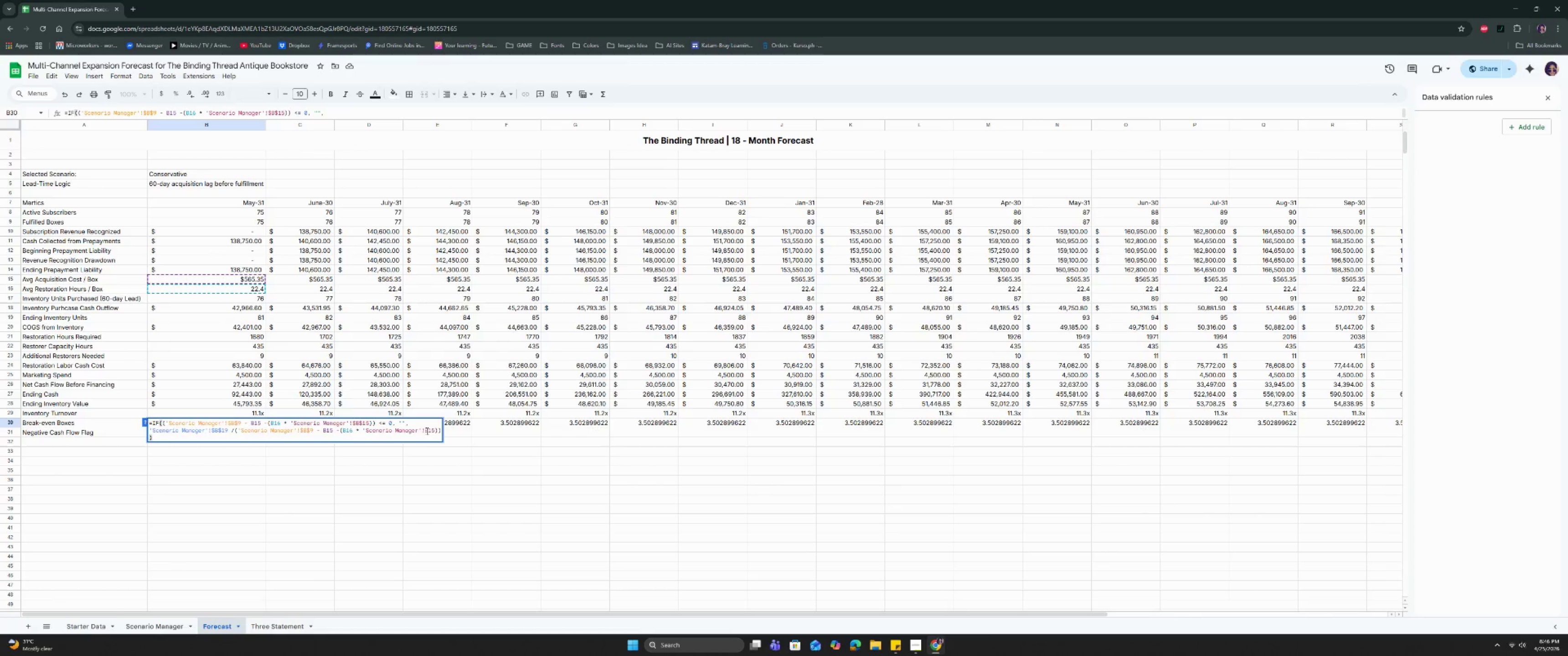 
left_click([425, 430])
 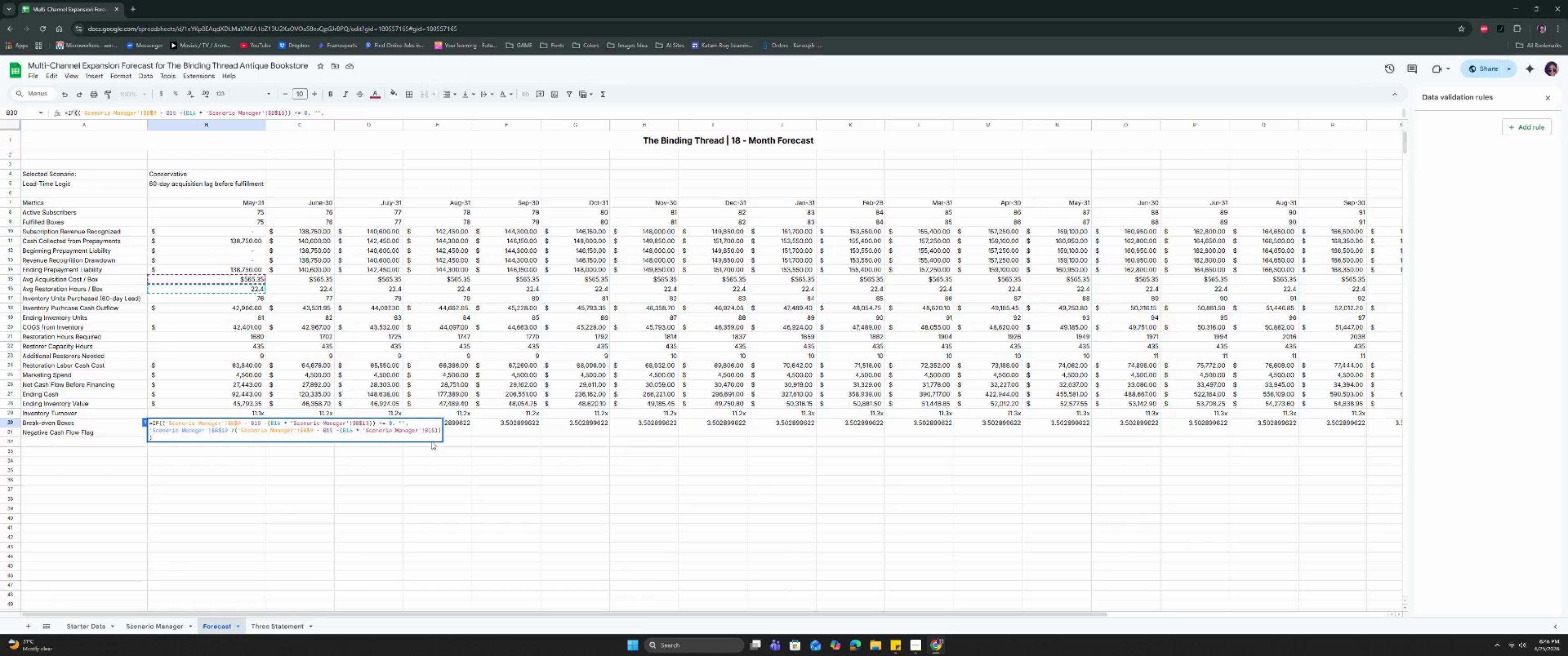 
key(Shift+ShiftRight)
 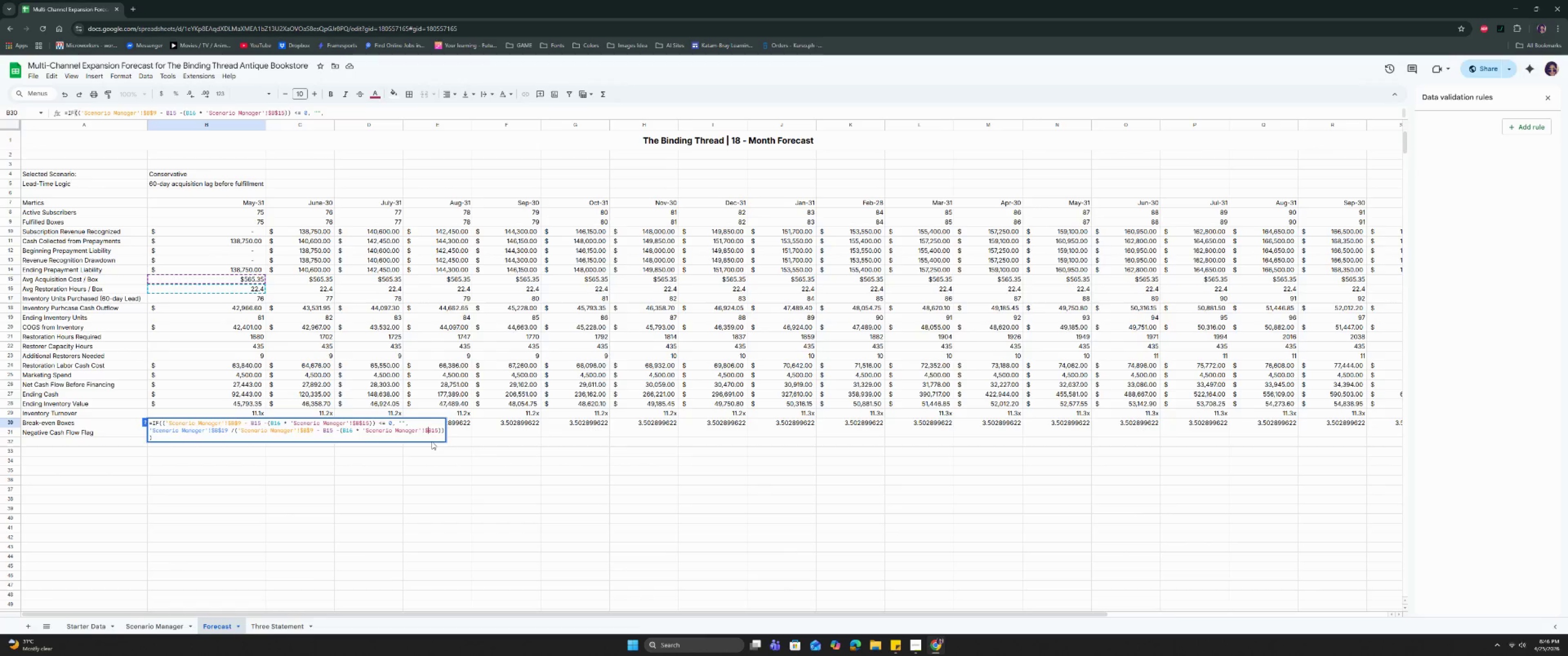 
key(Shift+4)
 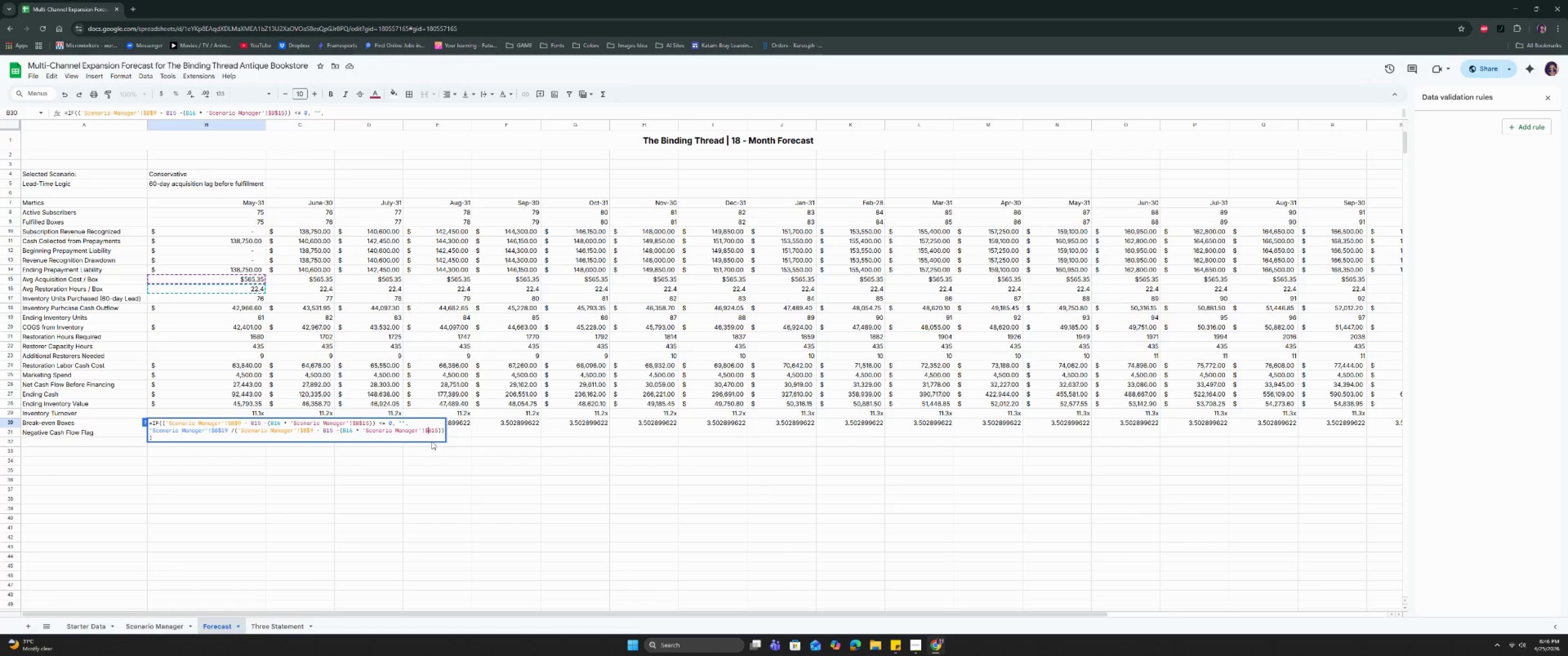 
key(ArrowRight)
 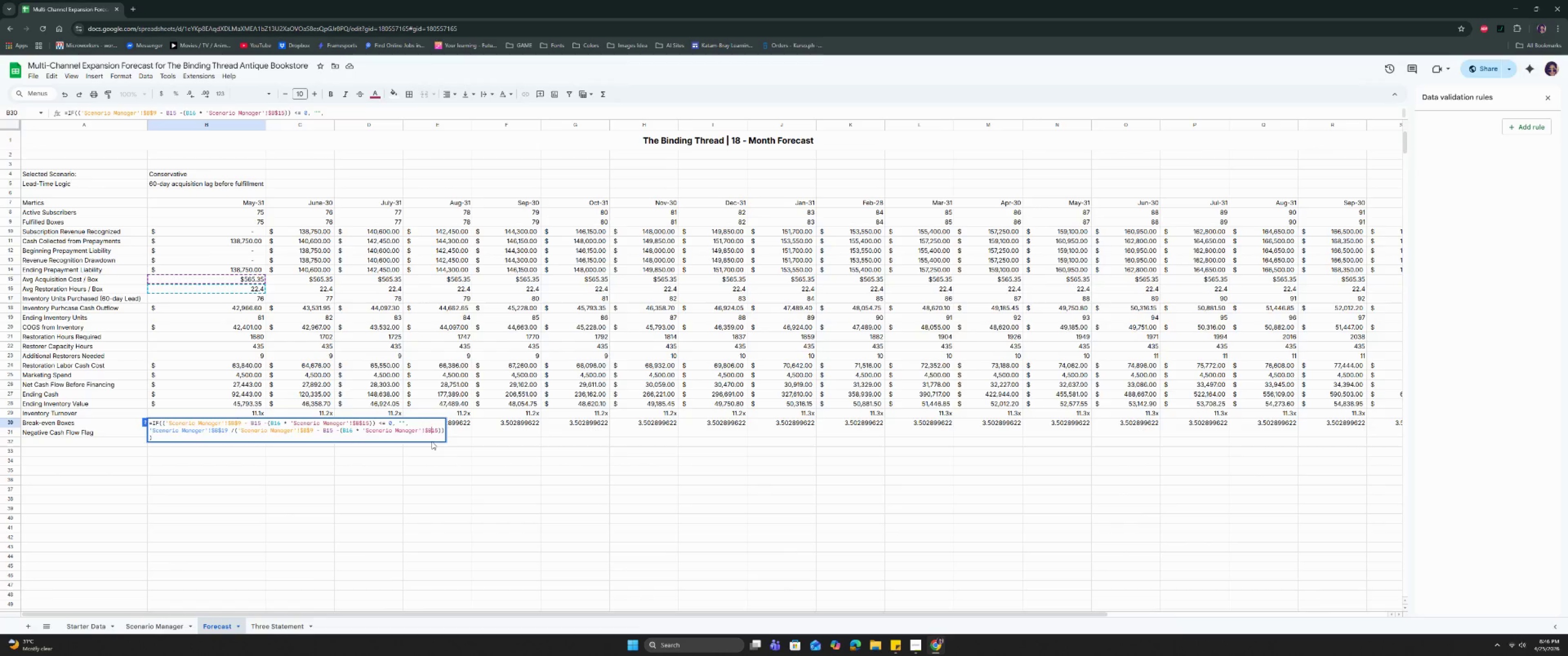 
key(Shift+ShiftRight)
 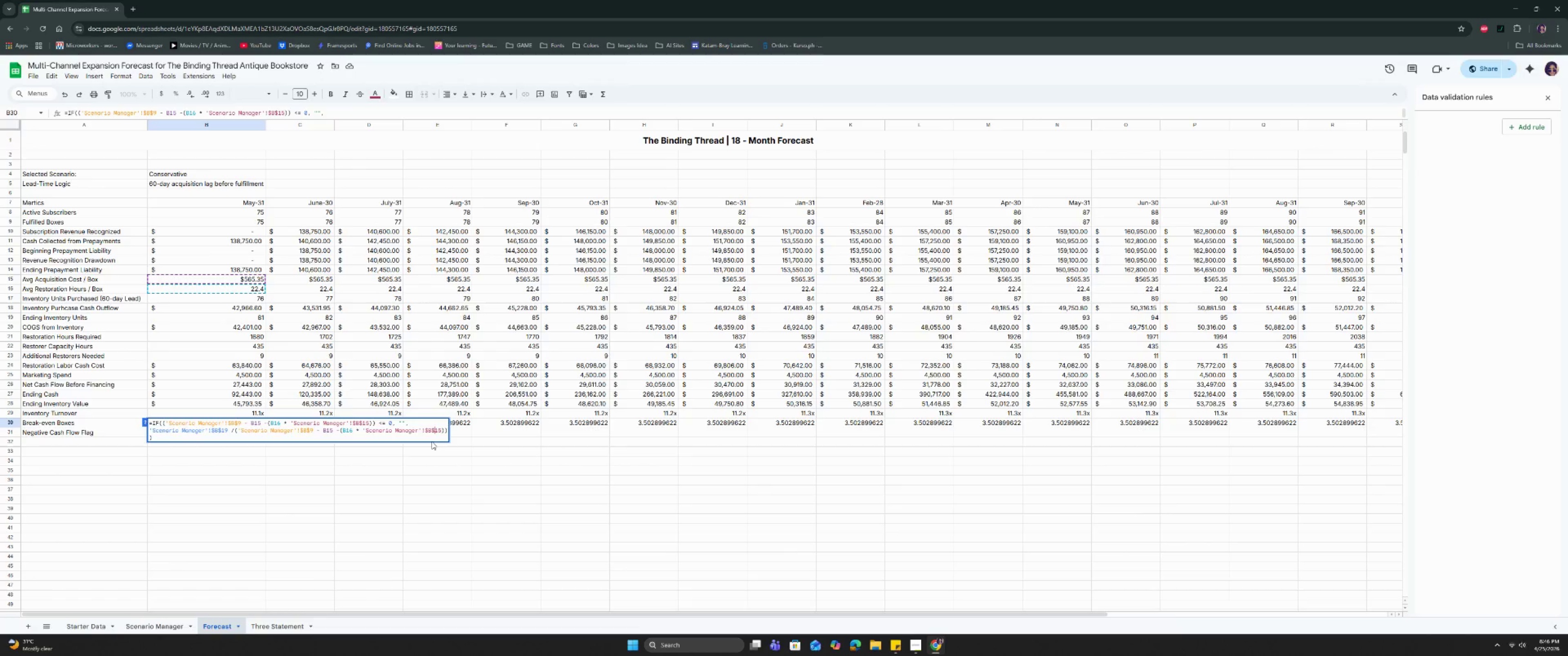 
key(Shift+4)
 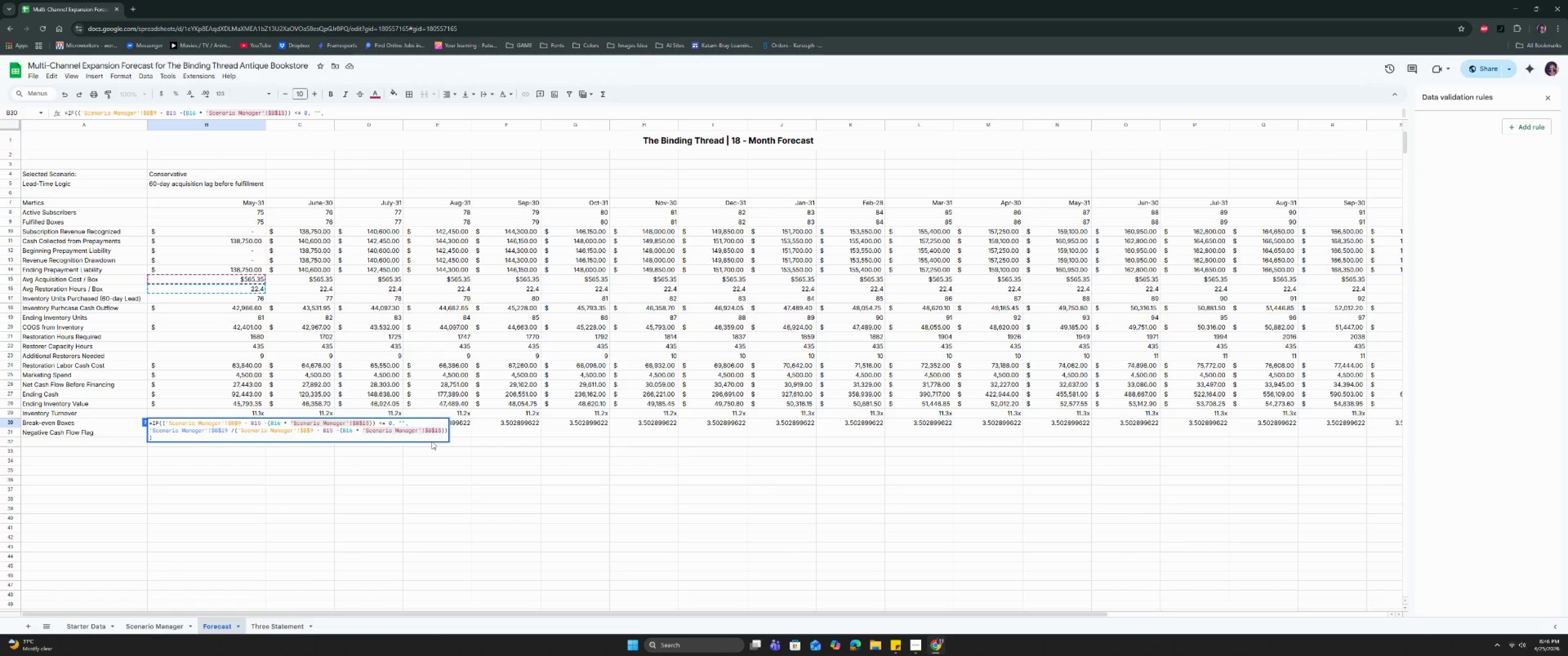 
key(Enter)
 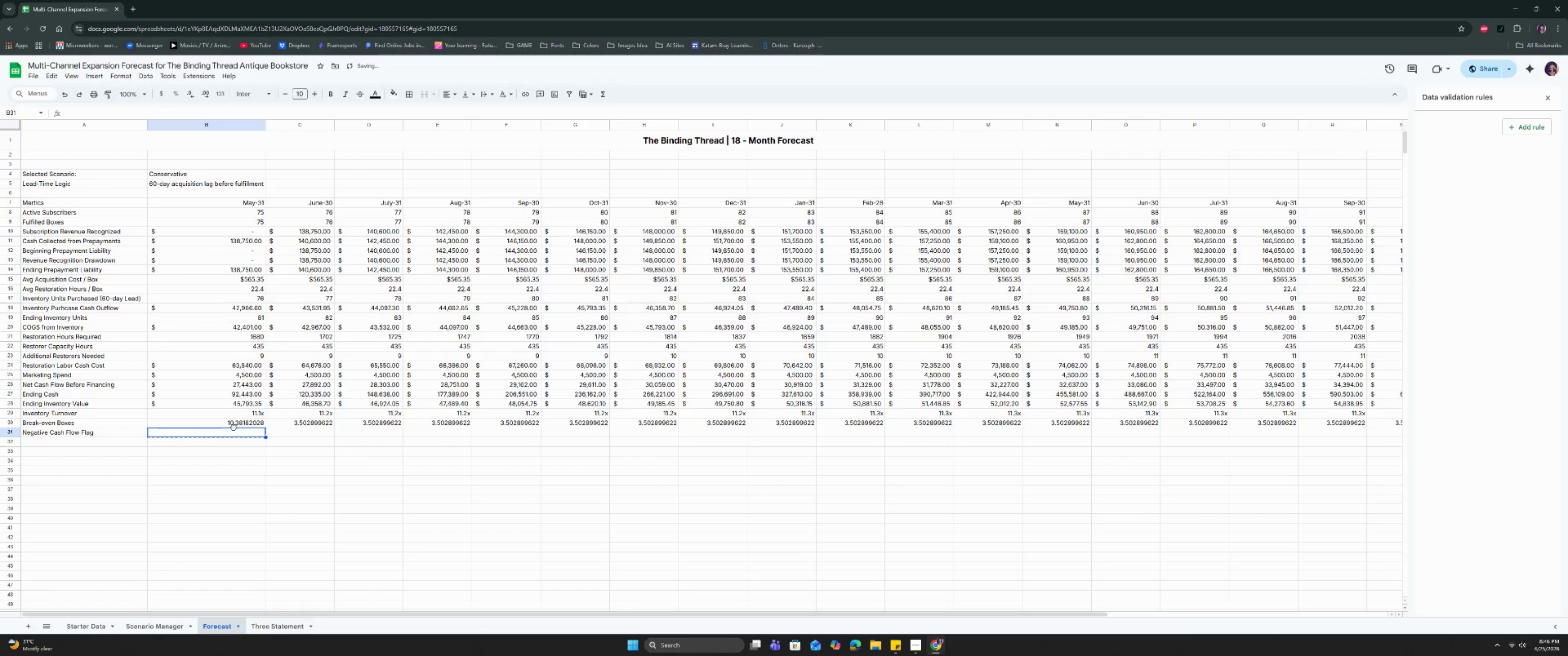 
double_click([240, 425])
 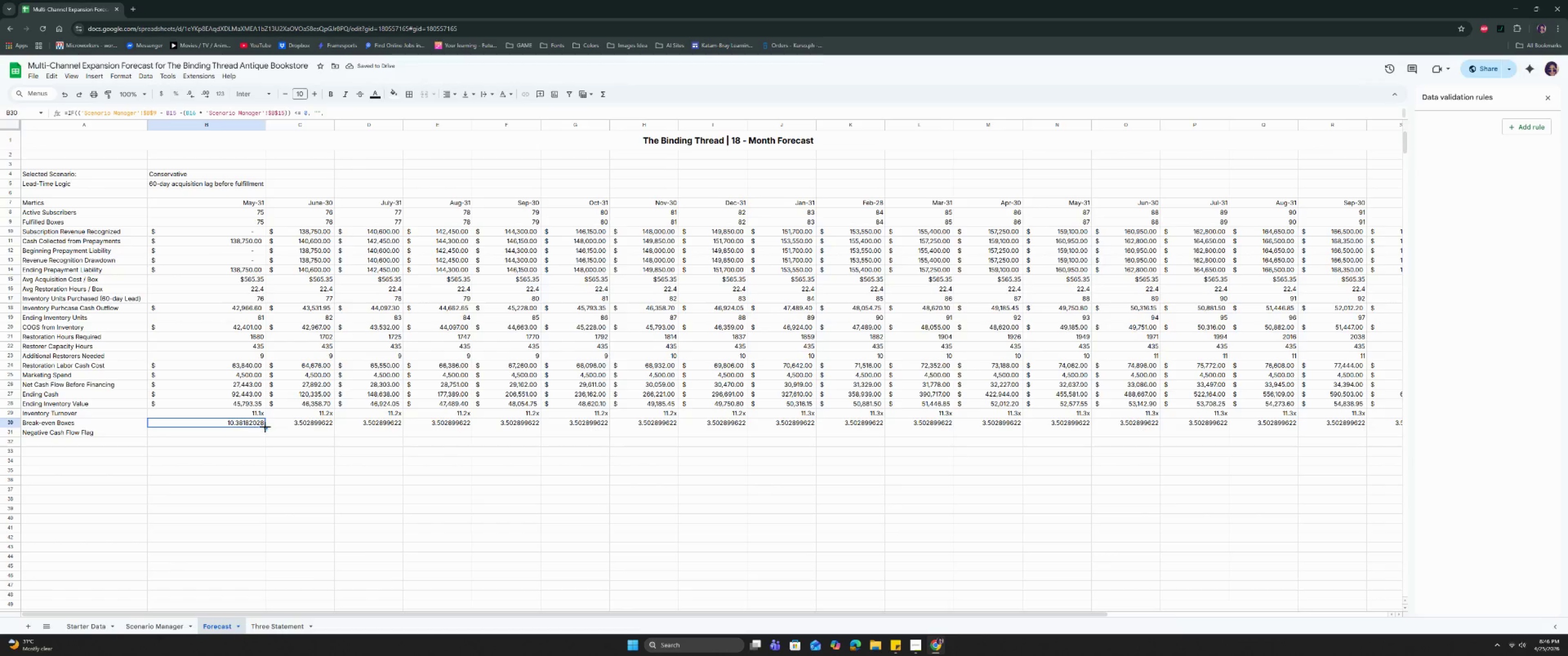 
left_click_drag(start_coordinate=[265, 427], to_coordinate=[1240, 437])
 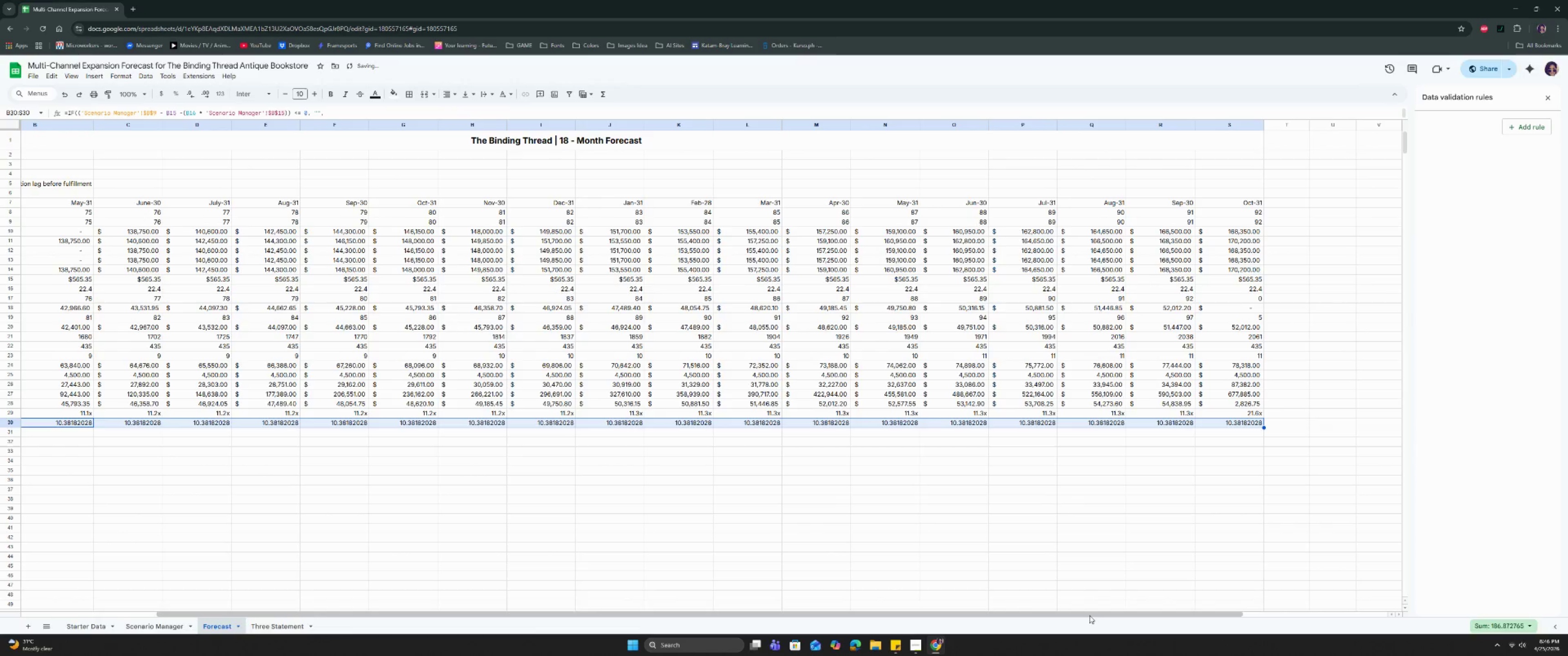 
left_click_drag(start_coordinate=[1089, 615], to_coordinate=[568, 584])
 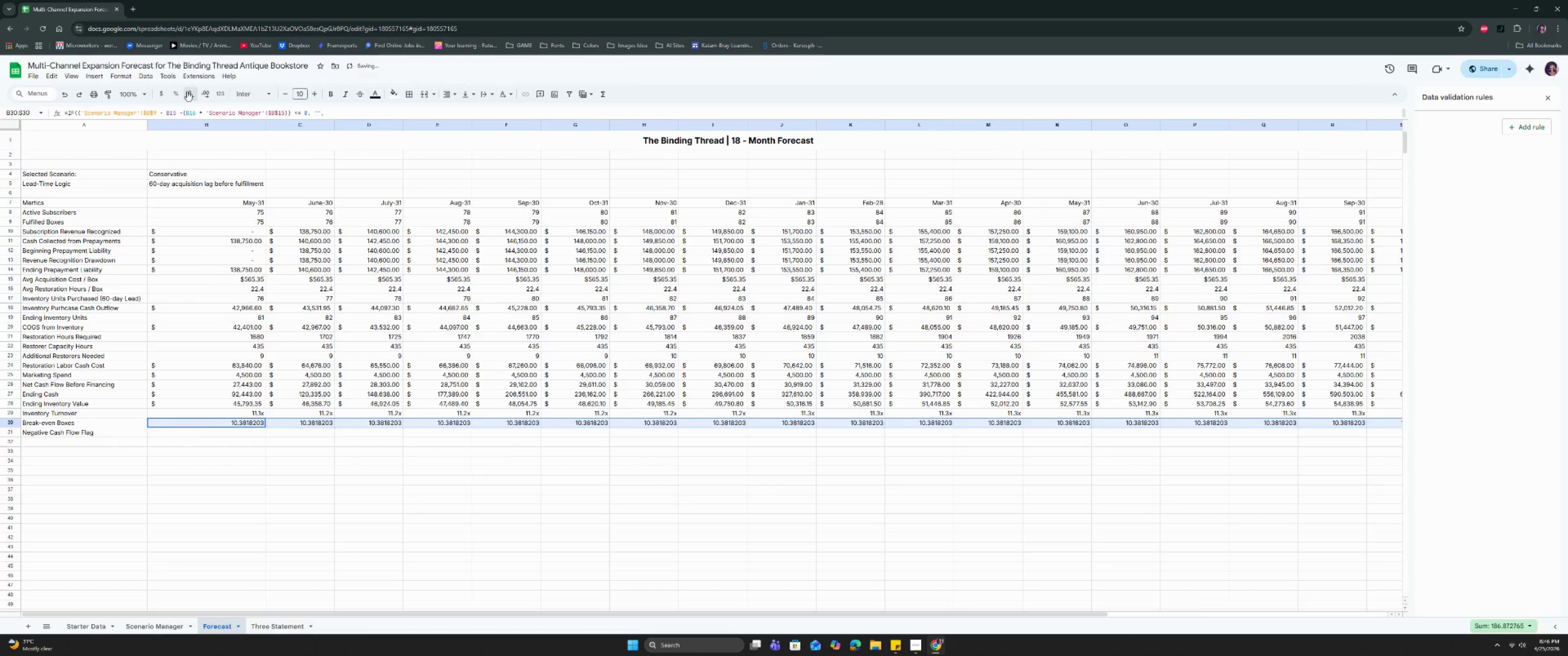 
double_click([187, 91])
 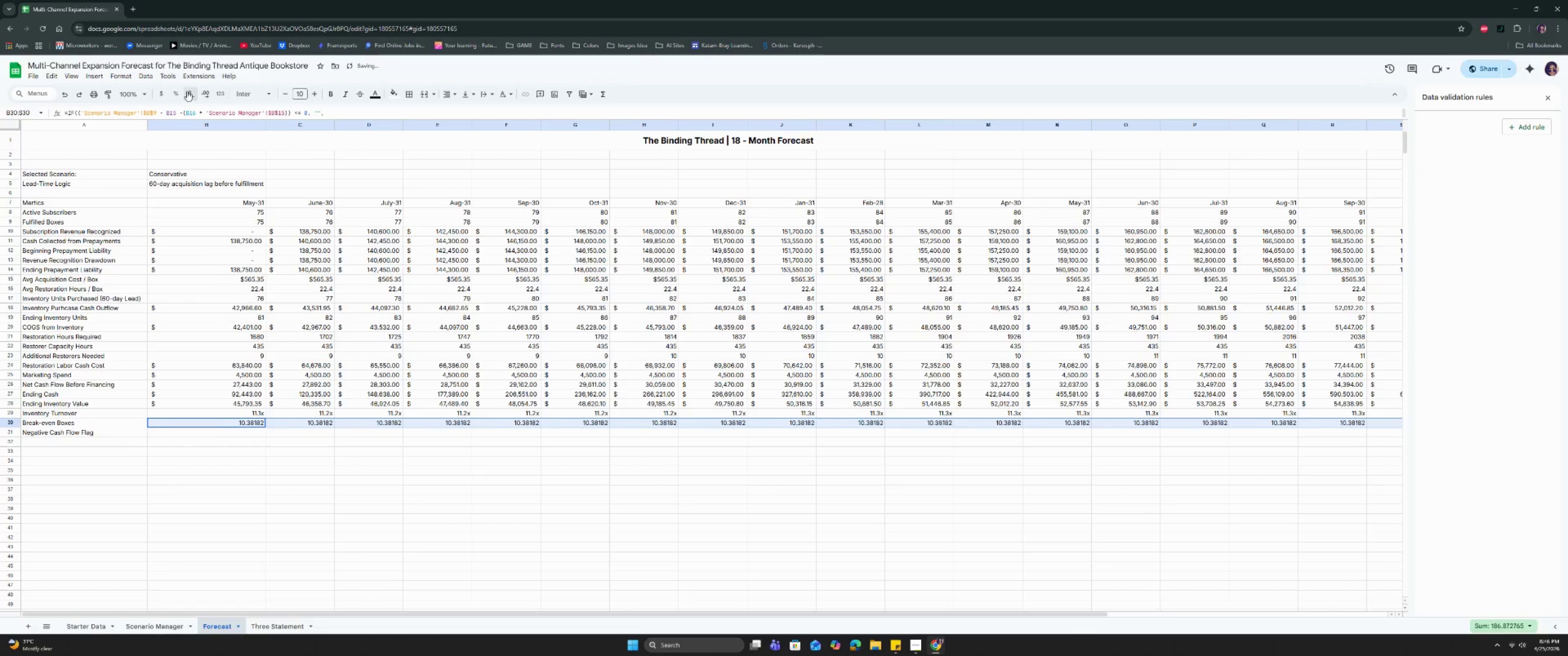 
triple_click([187, 91])
 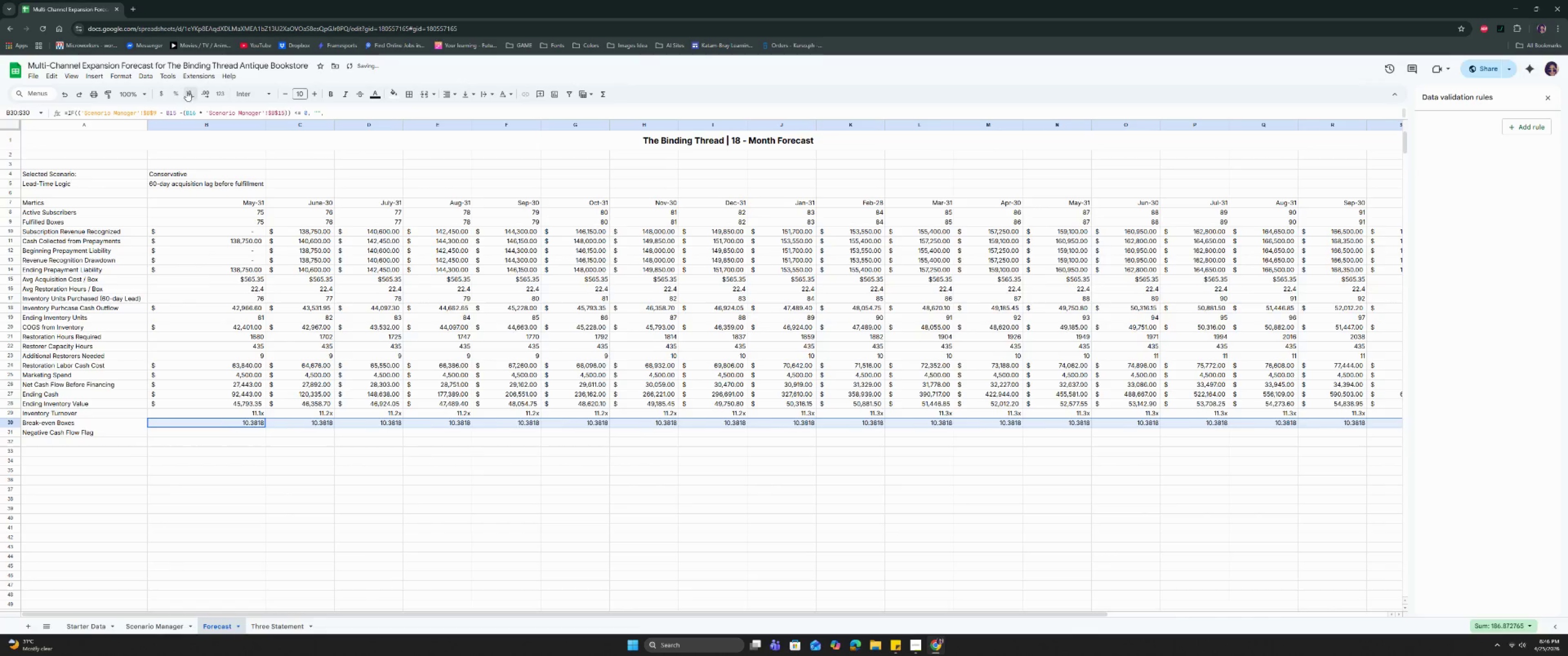 
triple_click([186, 91])
 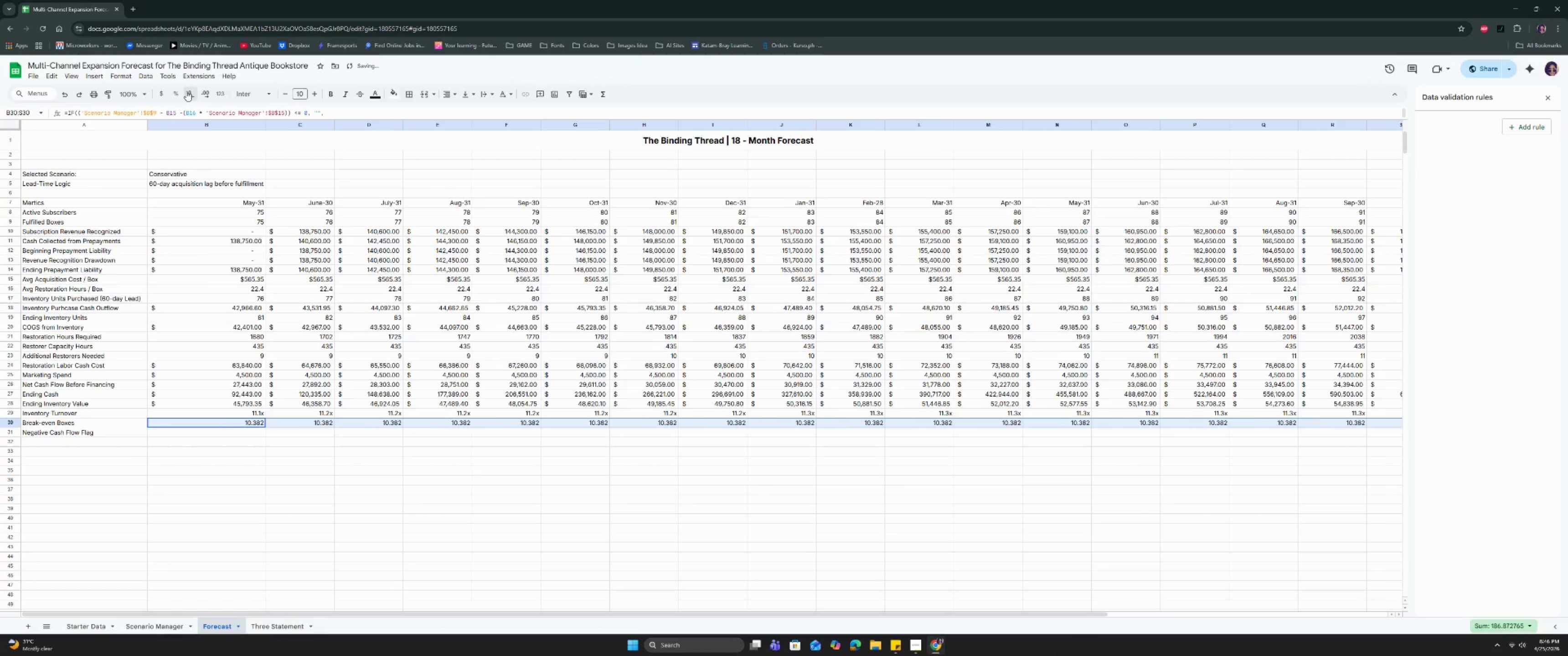 
triple_click([186, 91])
 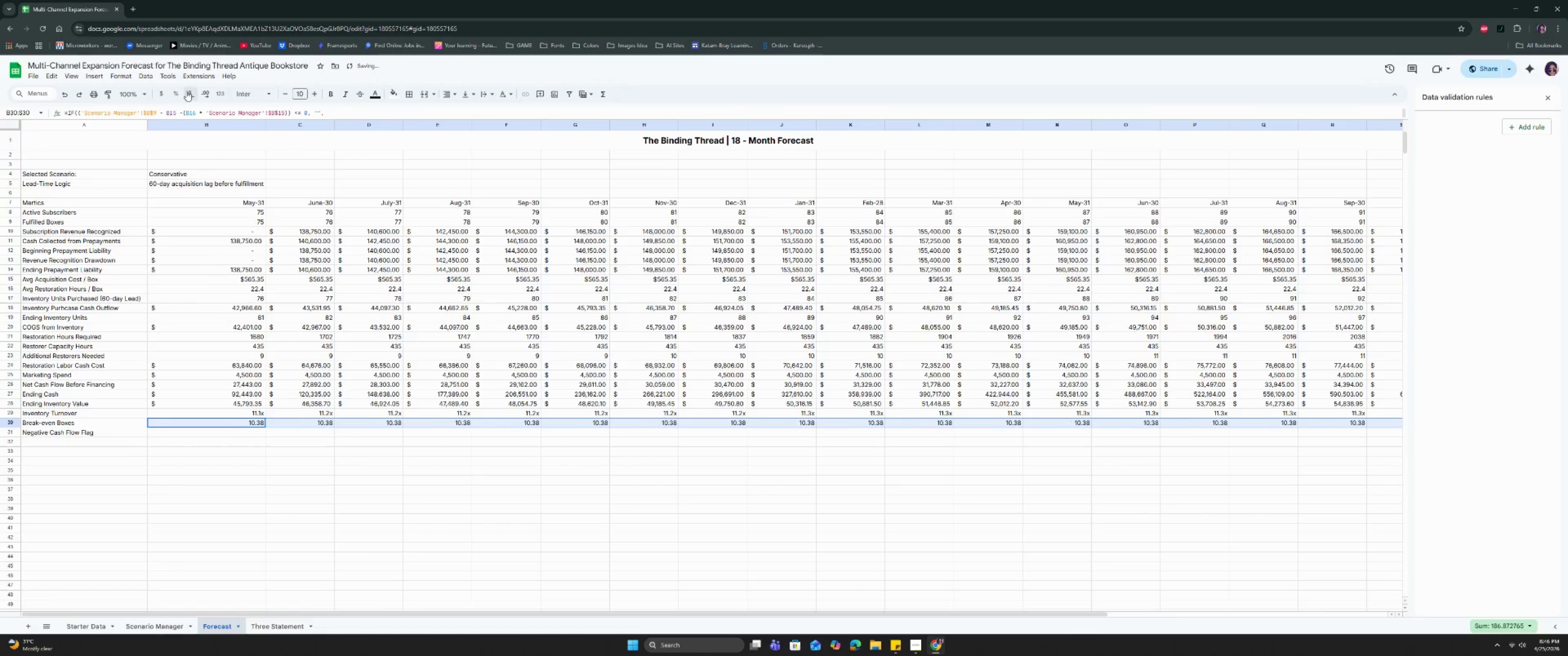 
triple_click([186, 91])
 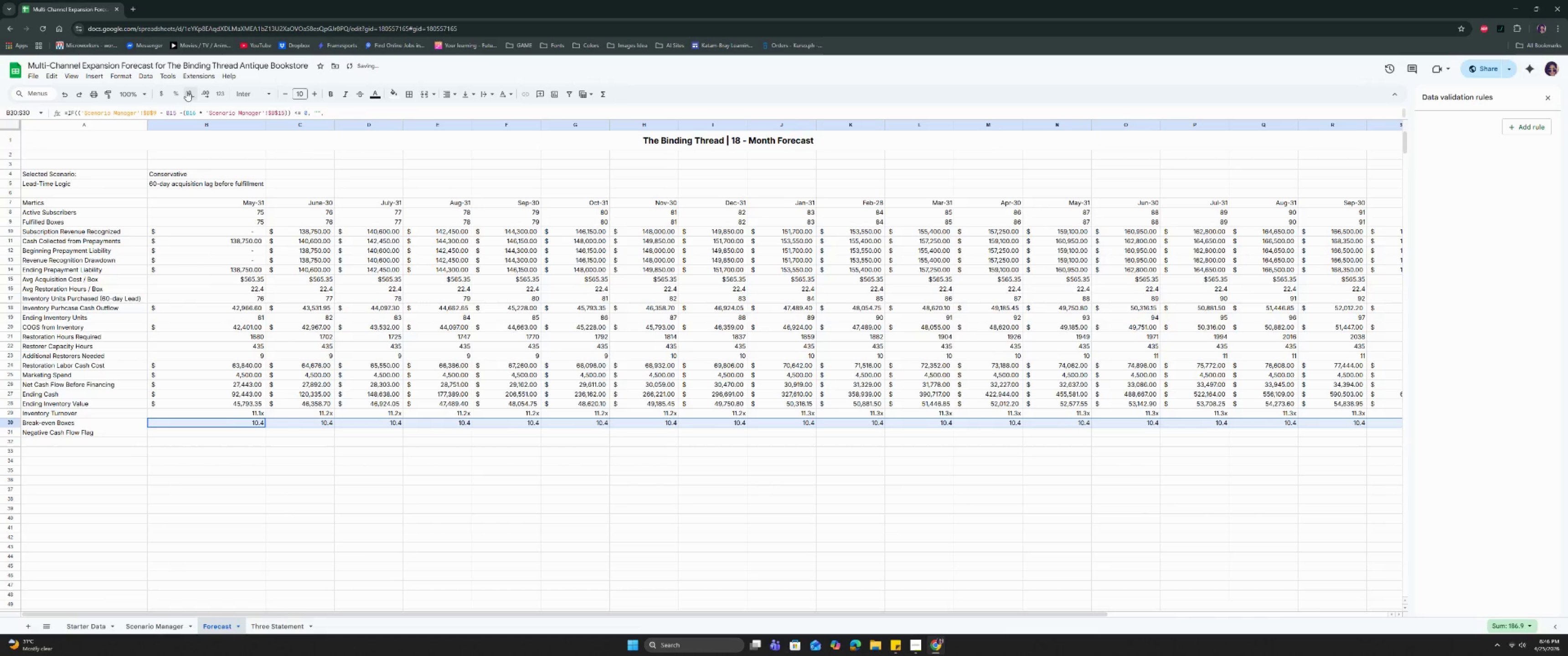 
triple_click([186, 91])
 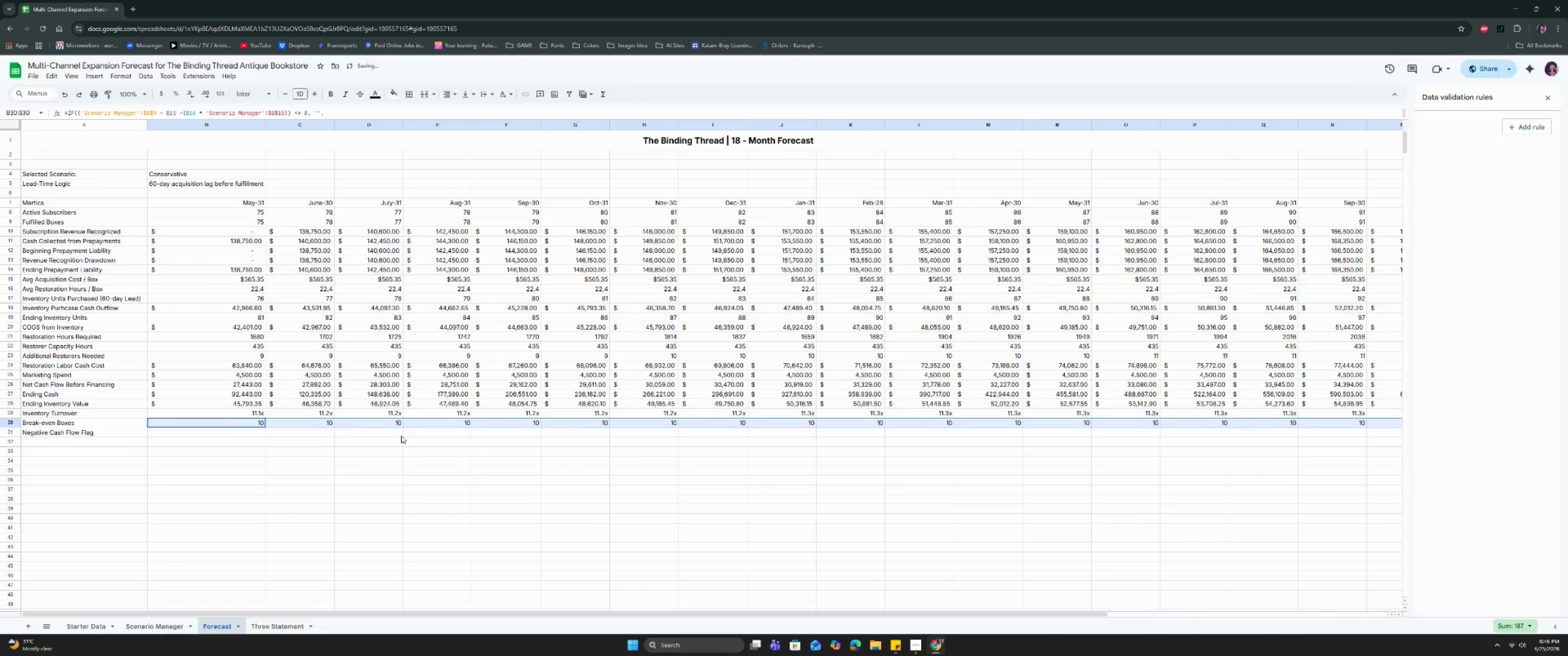 
left_click([226, 432])
 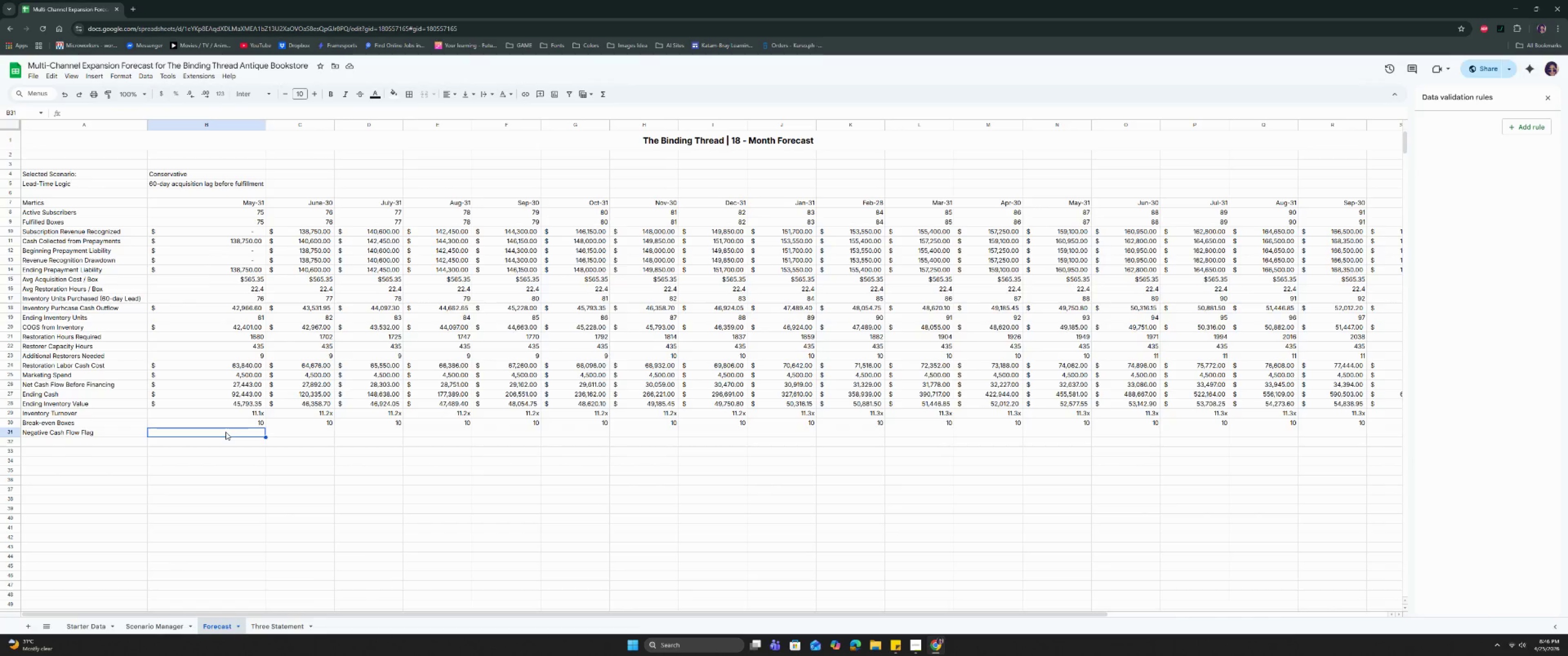 
wait(9.52)
 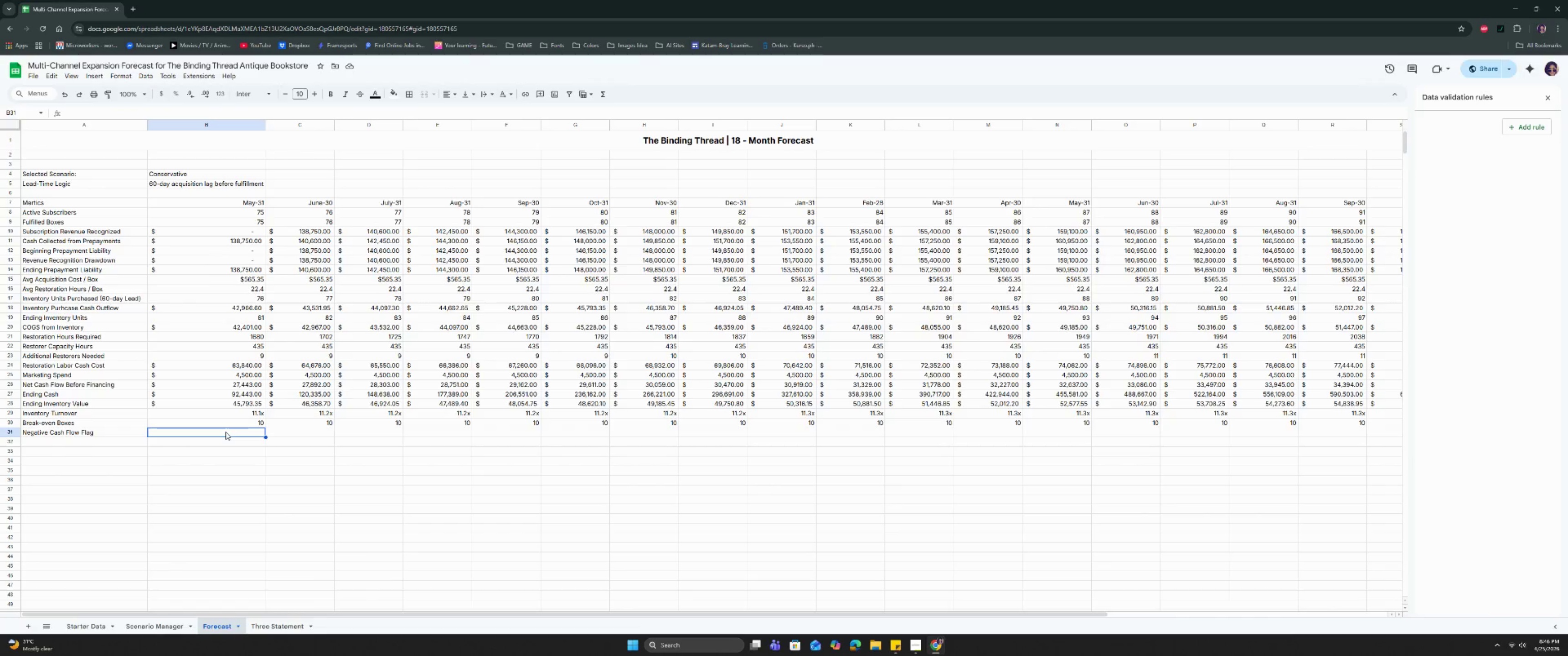 
type(=if)
 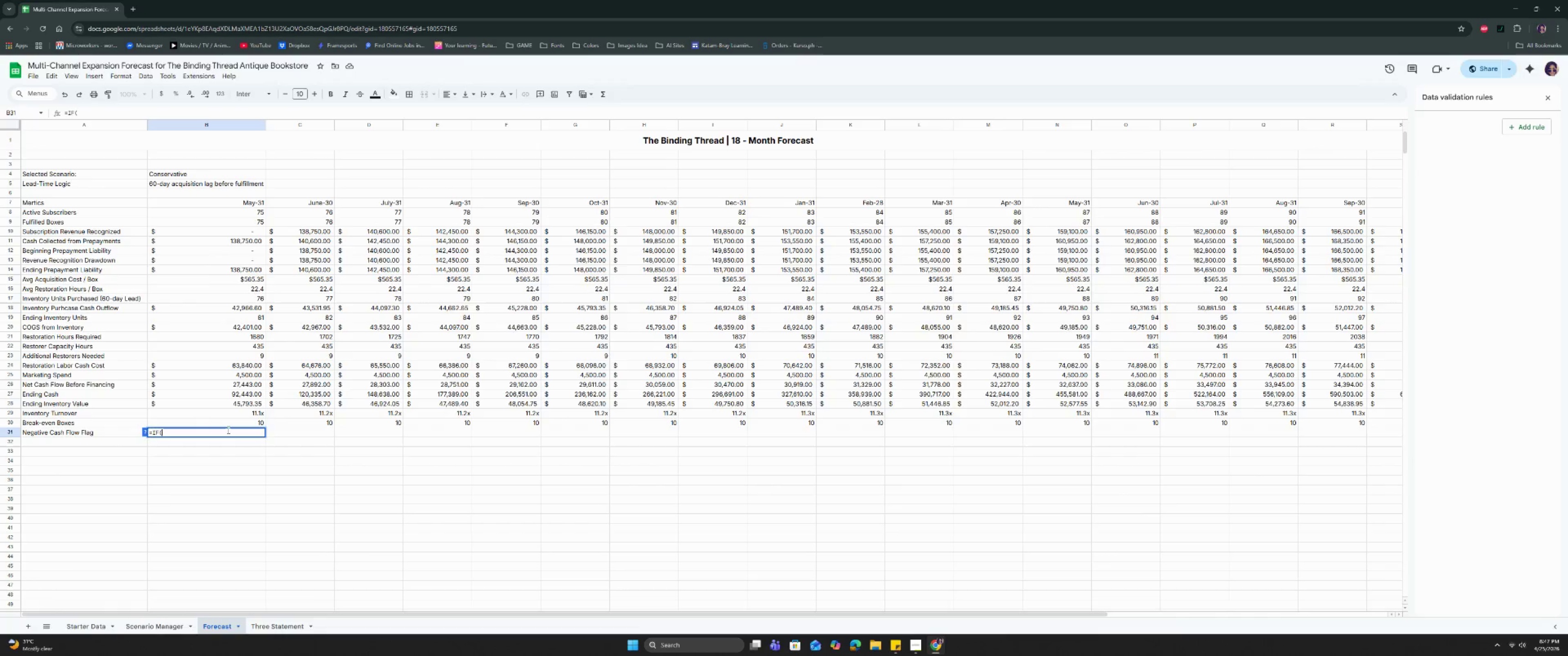 
key(Enter)
 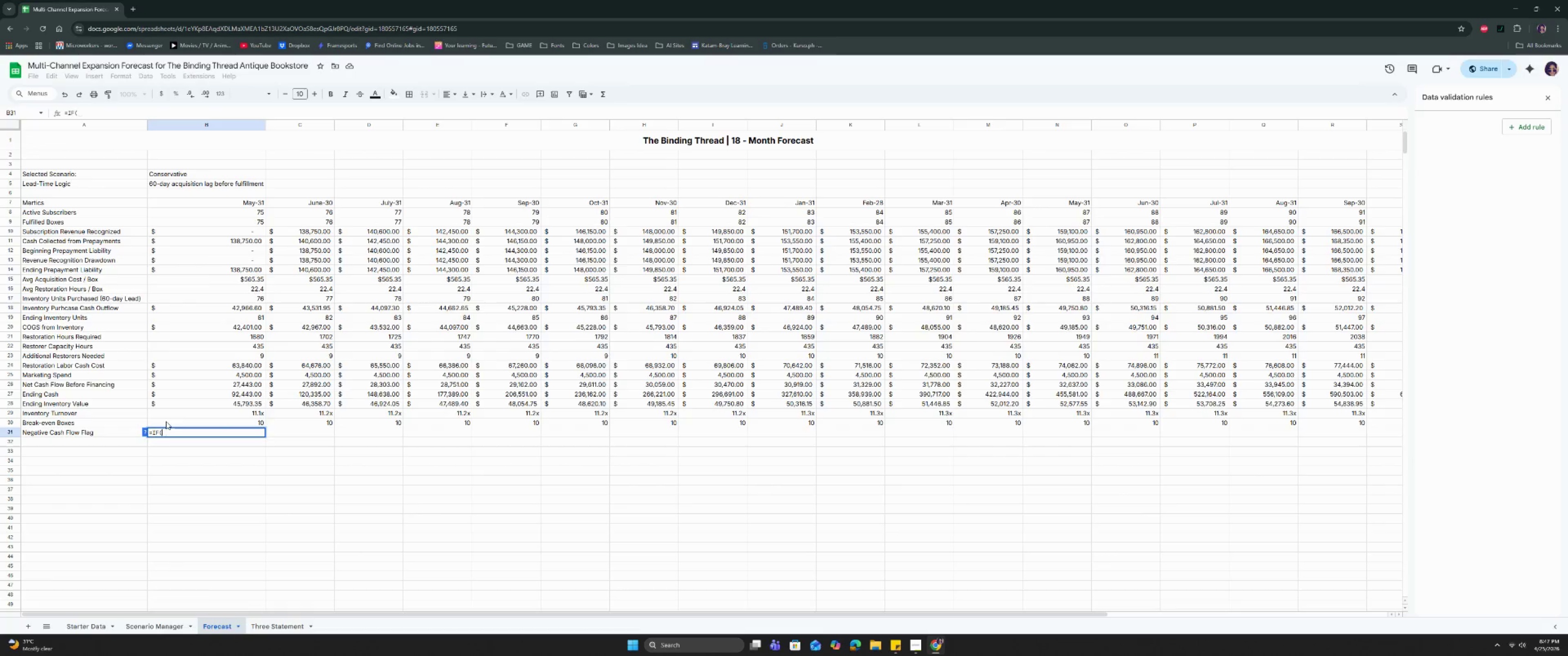 
wait(5.83)
 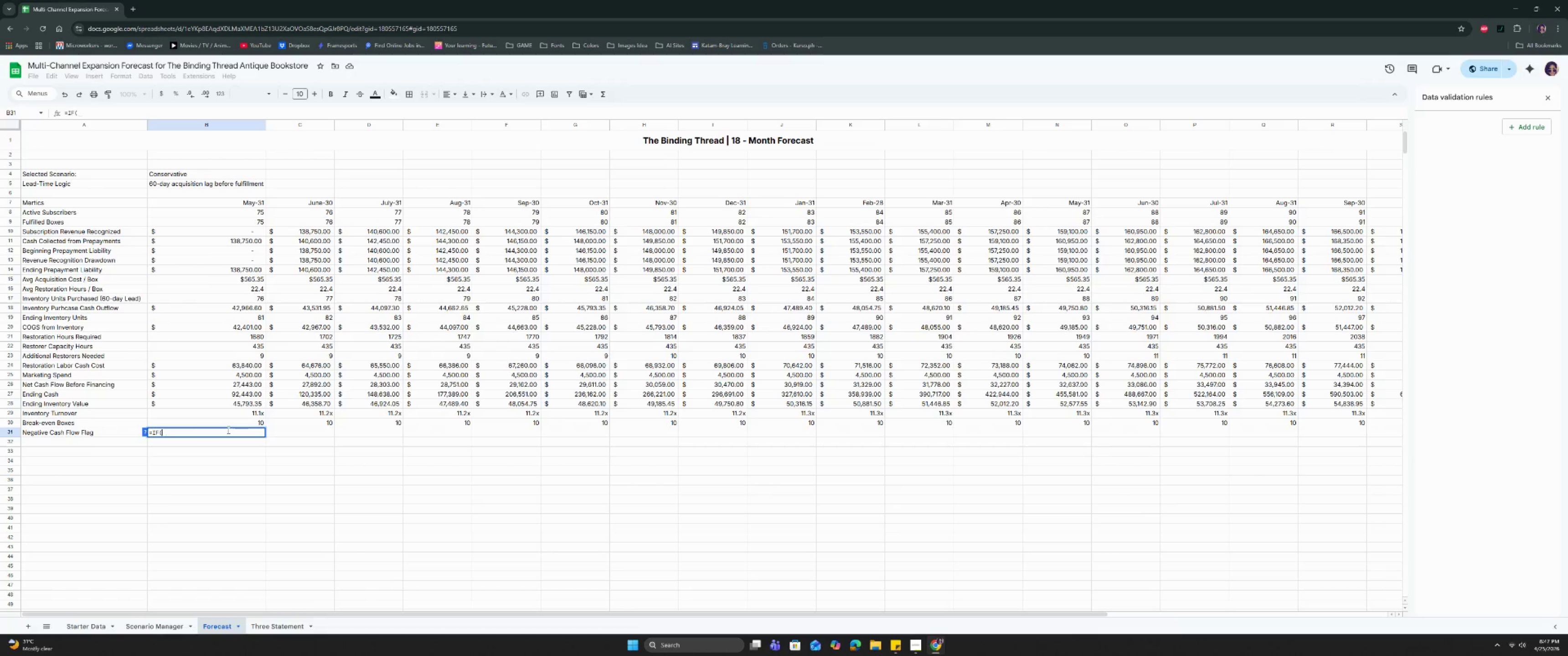 
left_click([222, 384])
 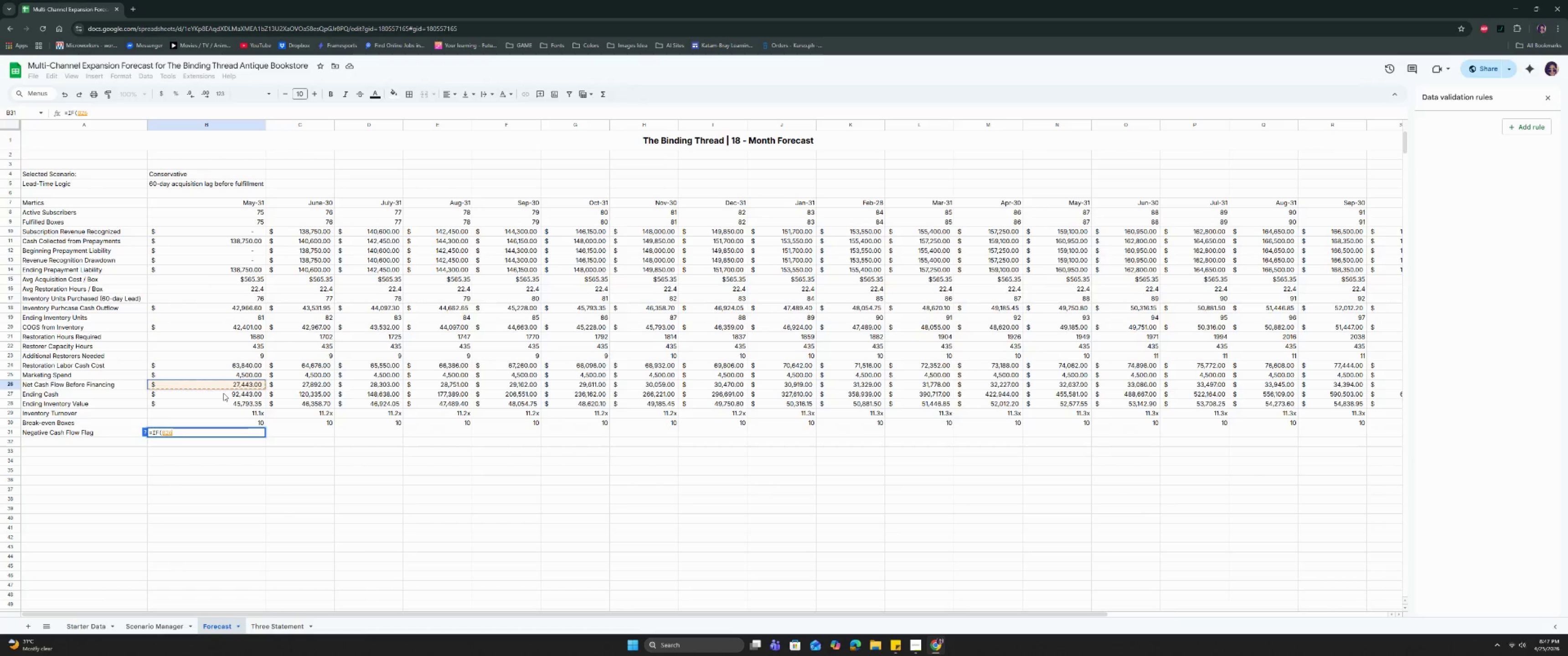 
type( <0)
key(Backspace)
type( 0, "Yes", )
 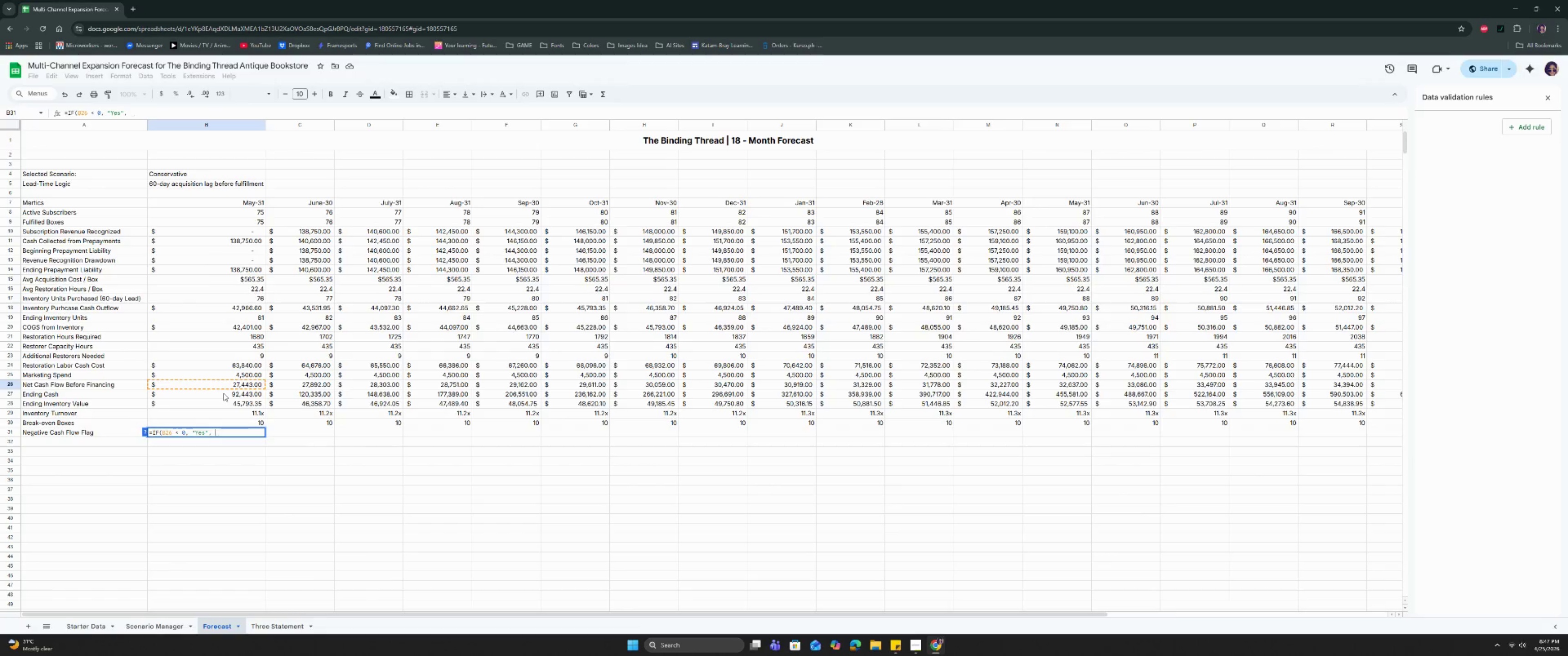 
wait(7.33)
 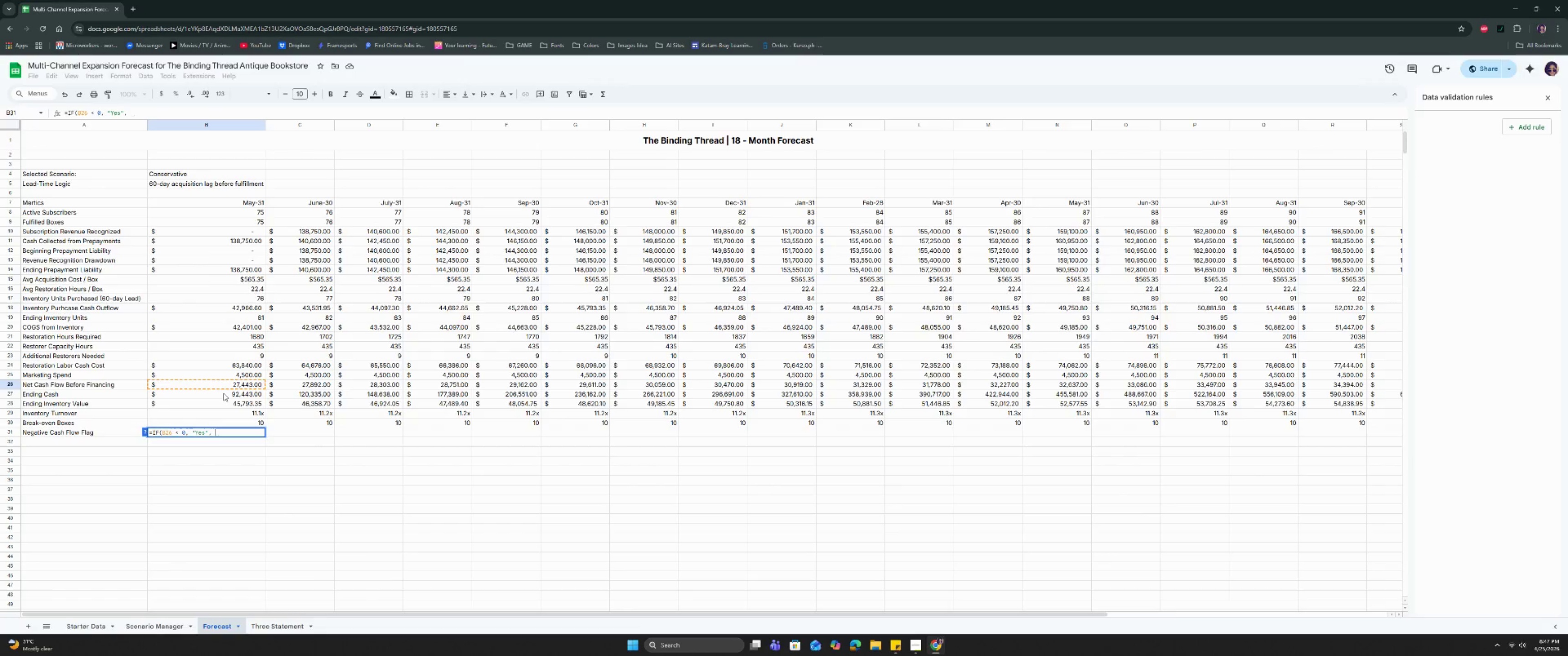 
key(Shift+ShiftRight)
 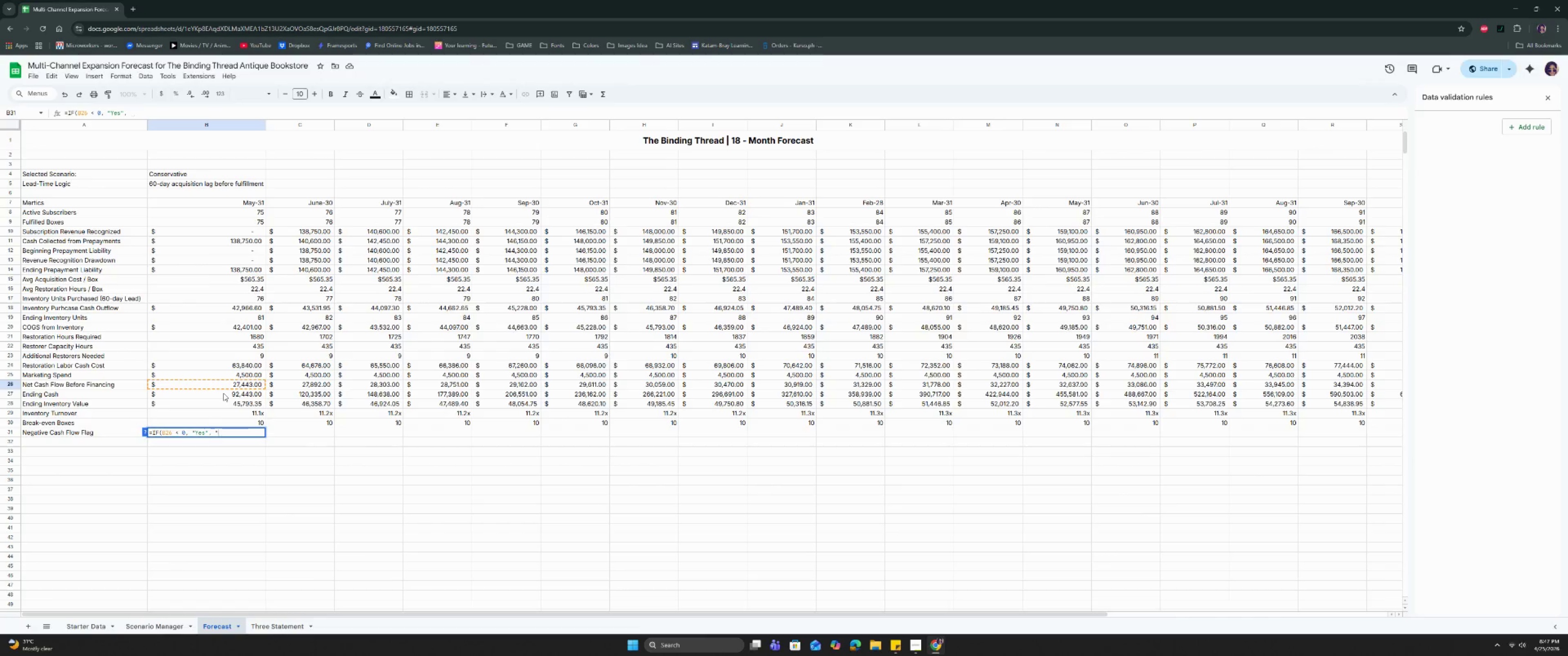 
key(Shift+Quote)
 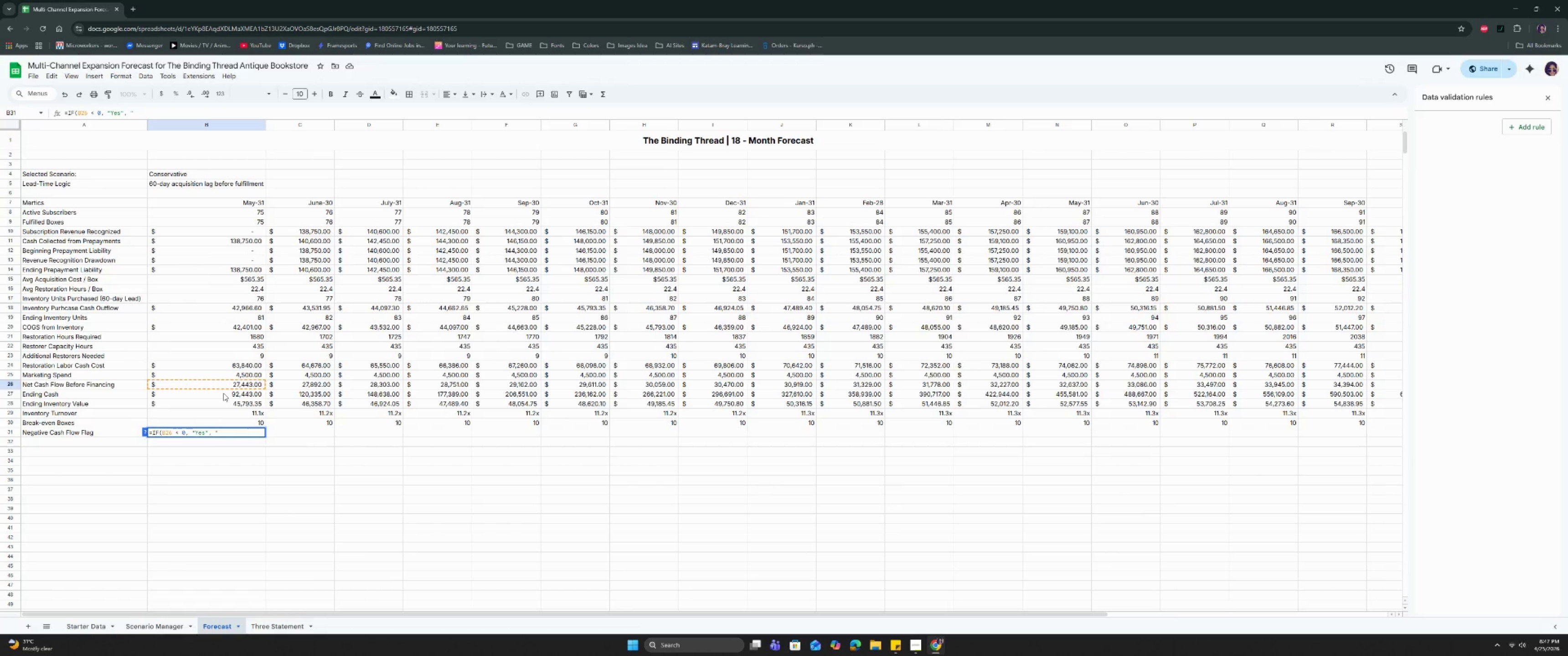 
key(CapsLock)
 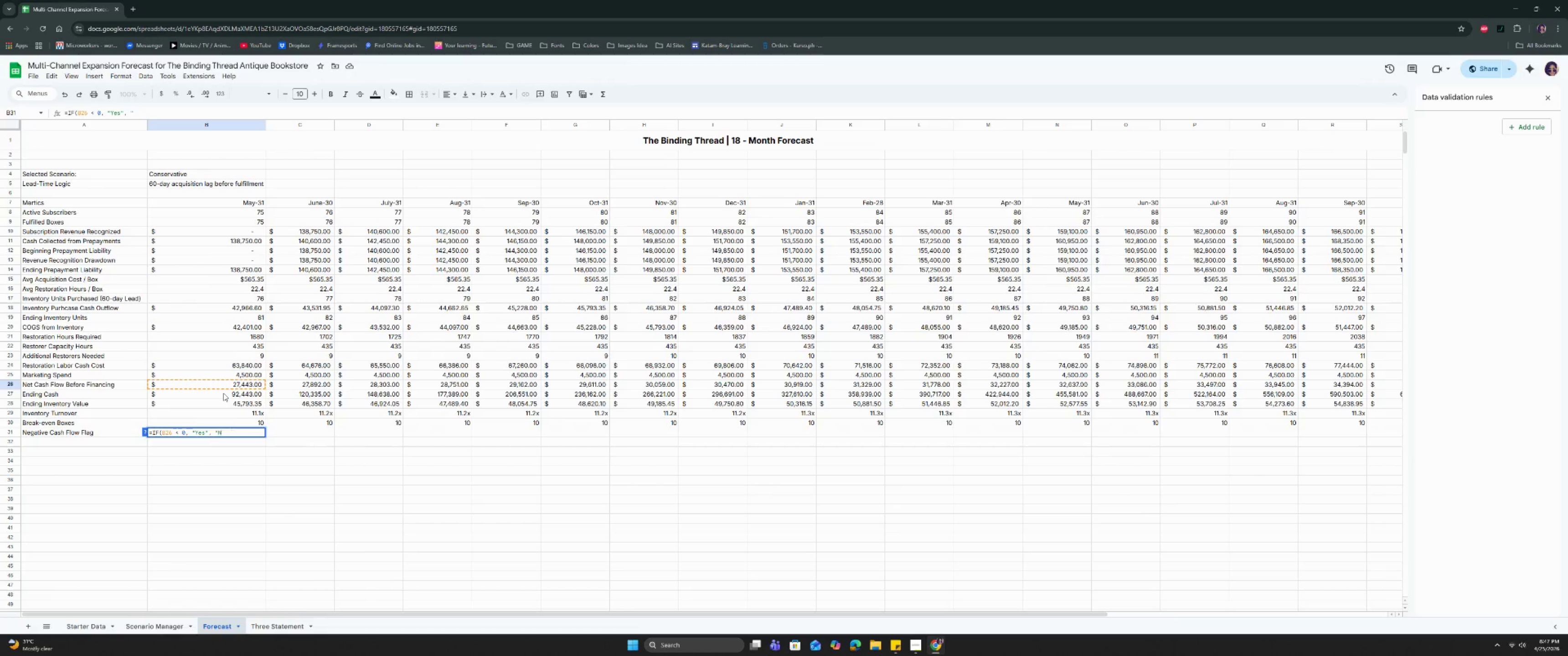 
key(N)
 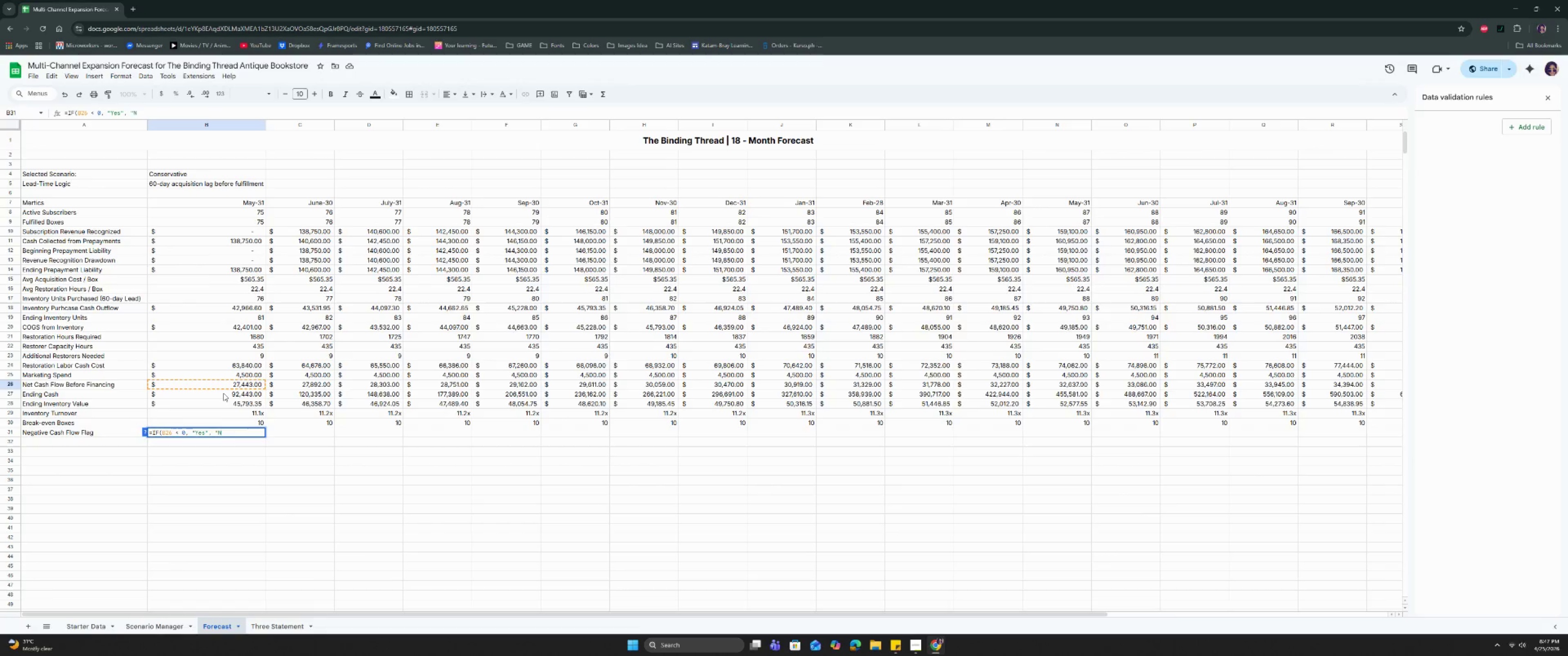 
key(CapsLock)
 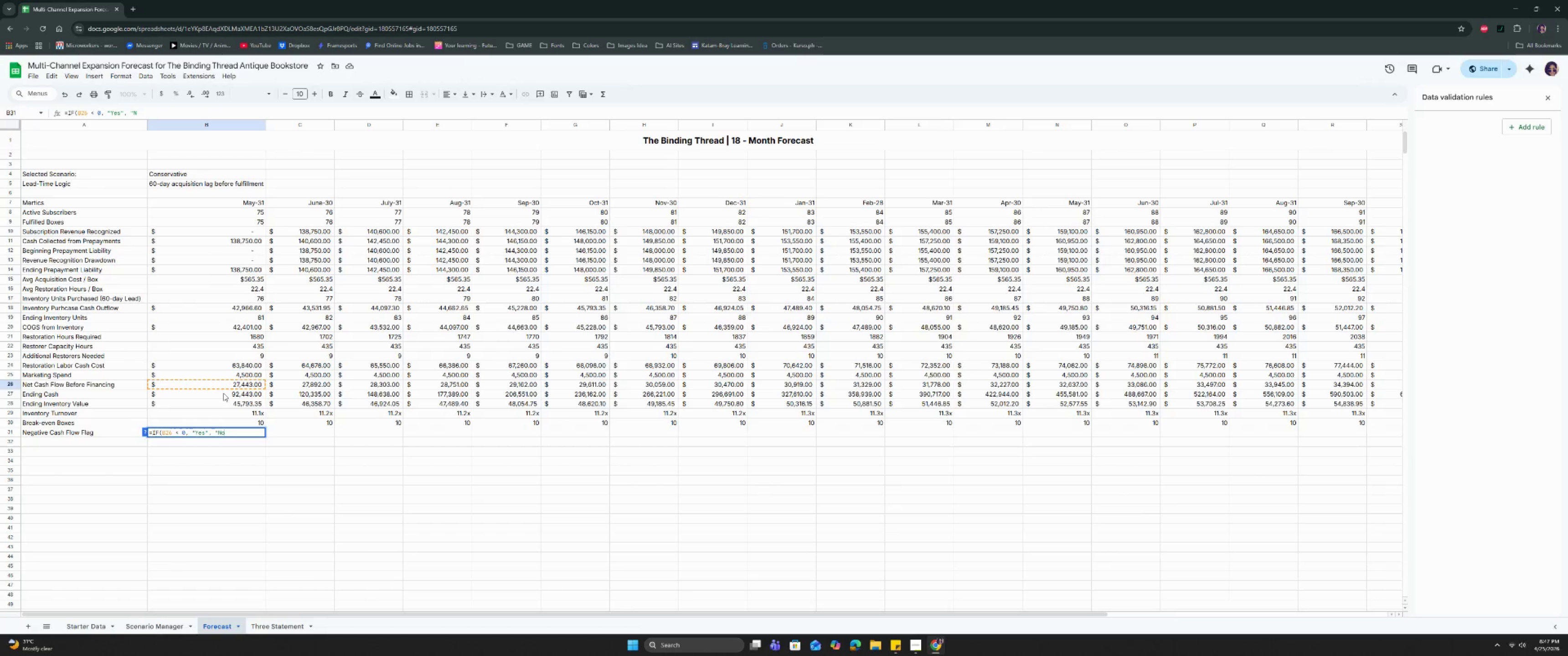 
key(O)
 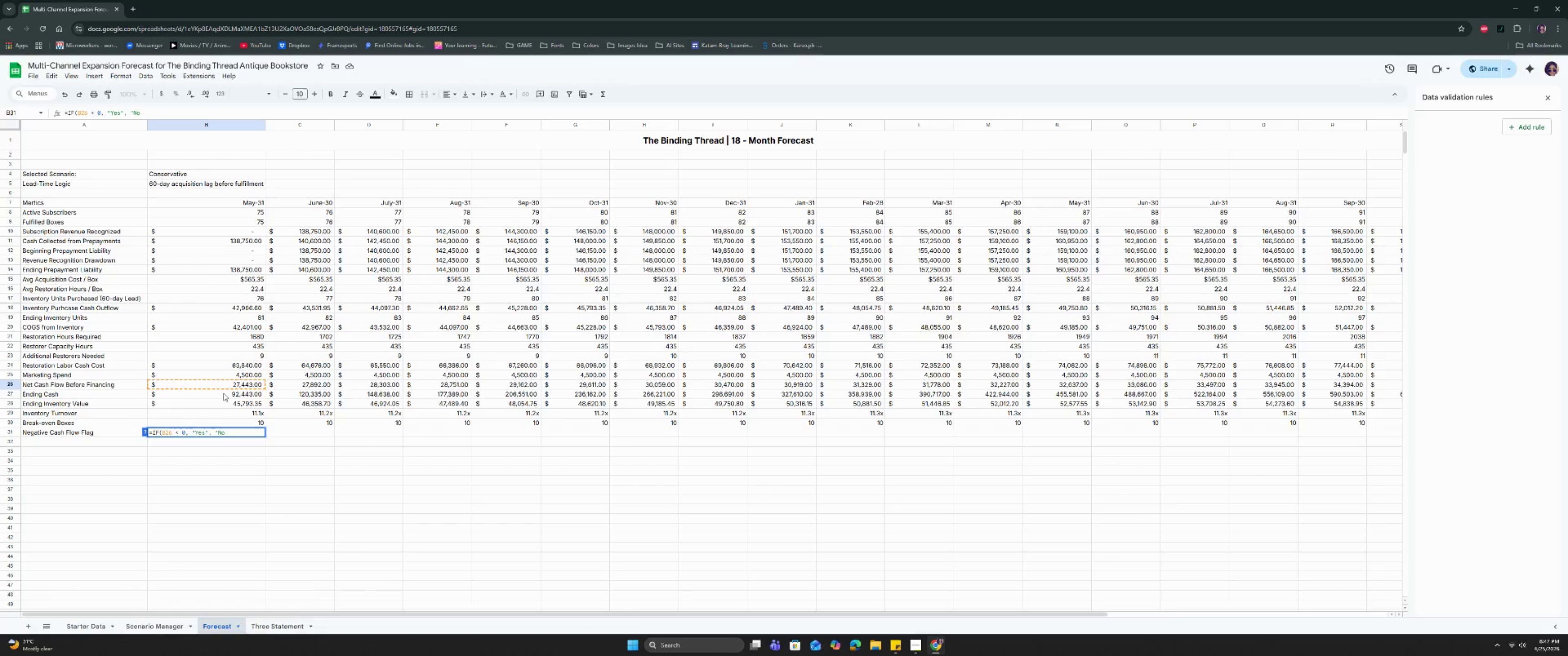 
key(Shift+ShiftRight)
 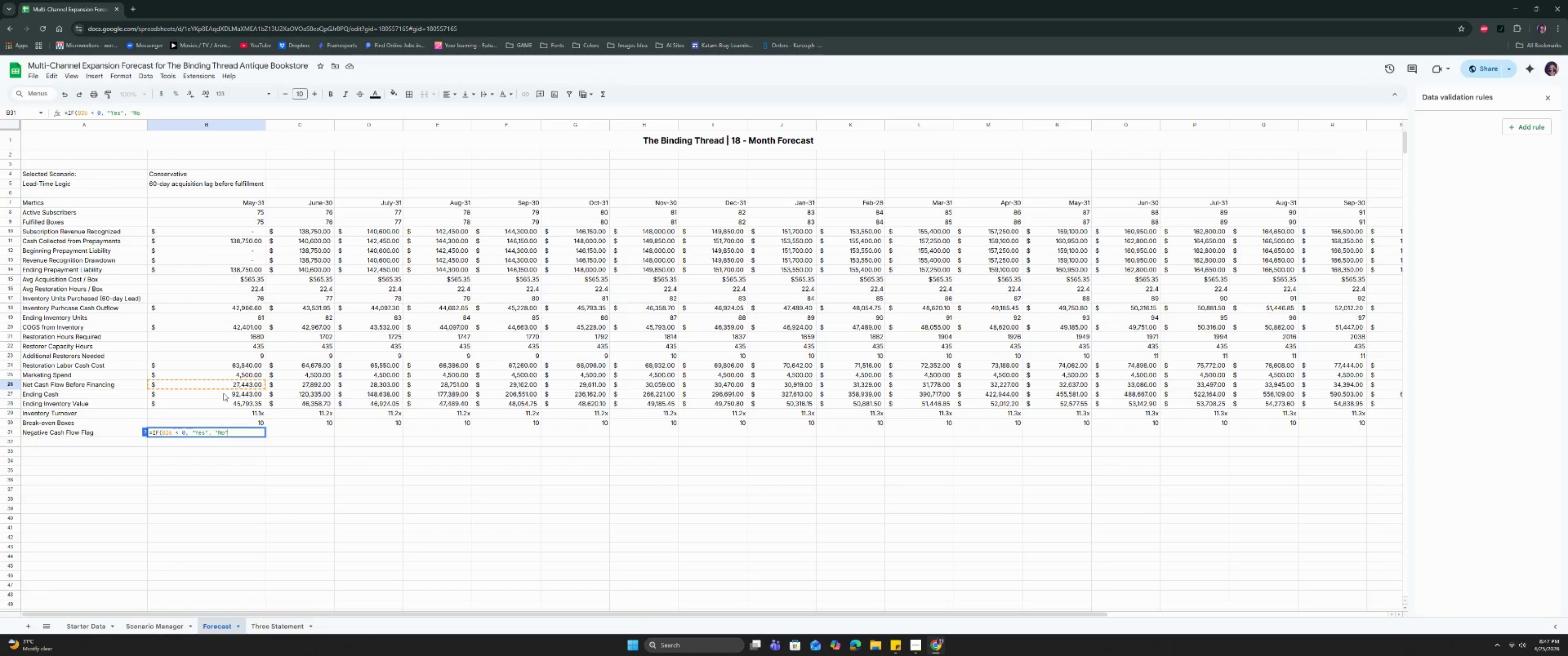 
key(Shift+Quote)
 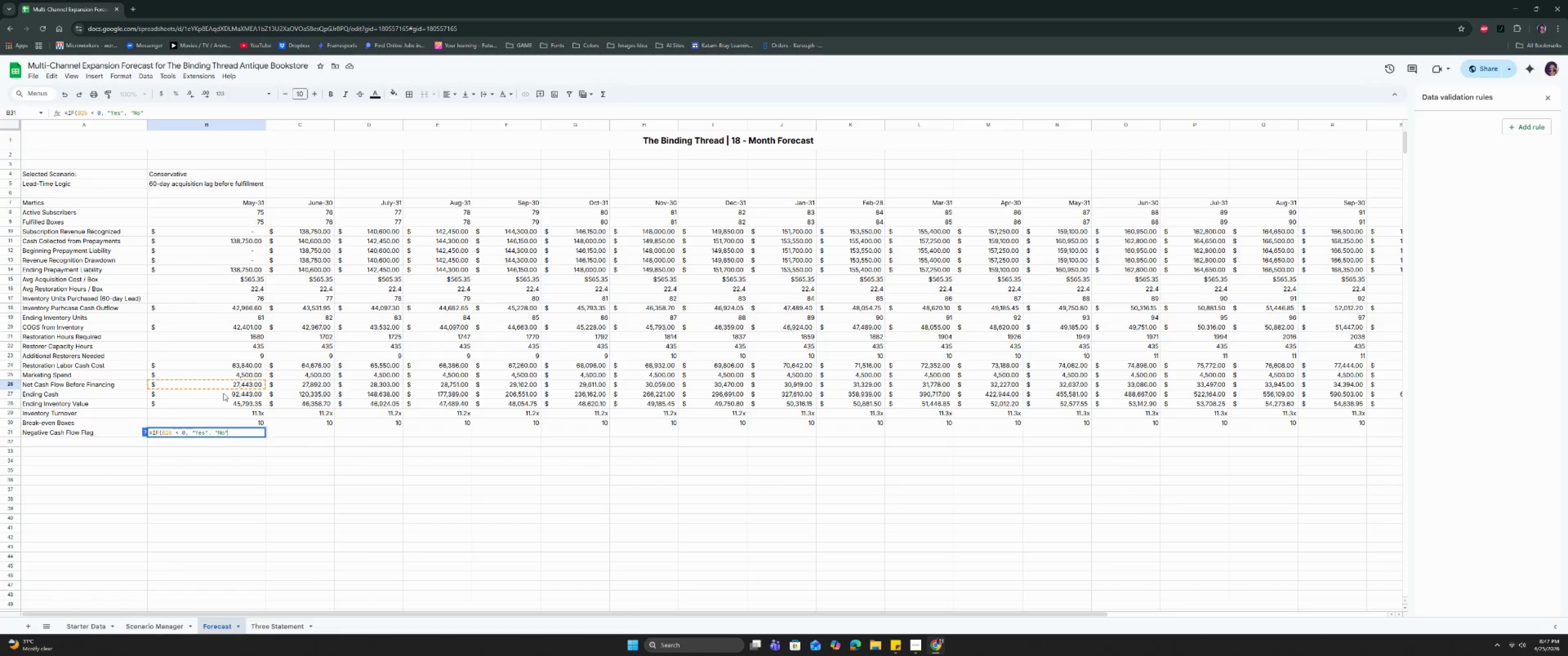 
key(Shift+0)
 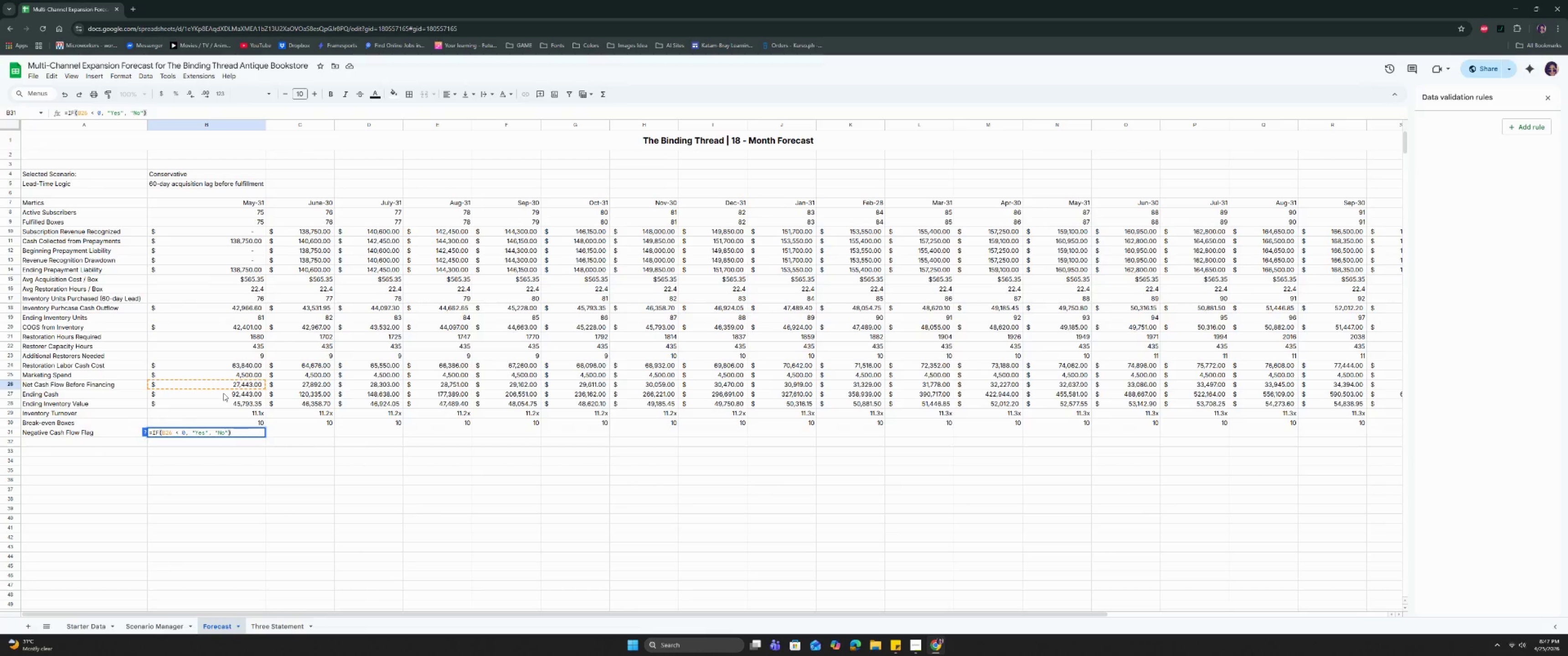 
key(Enter)
 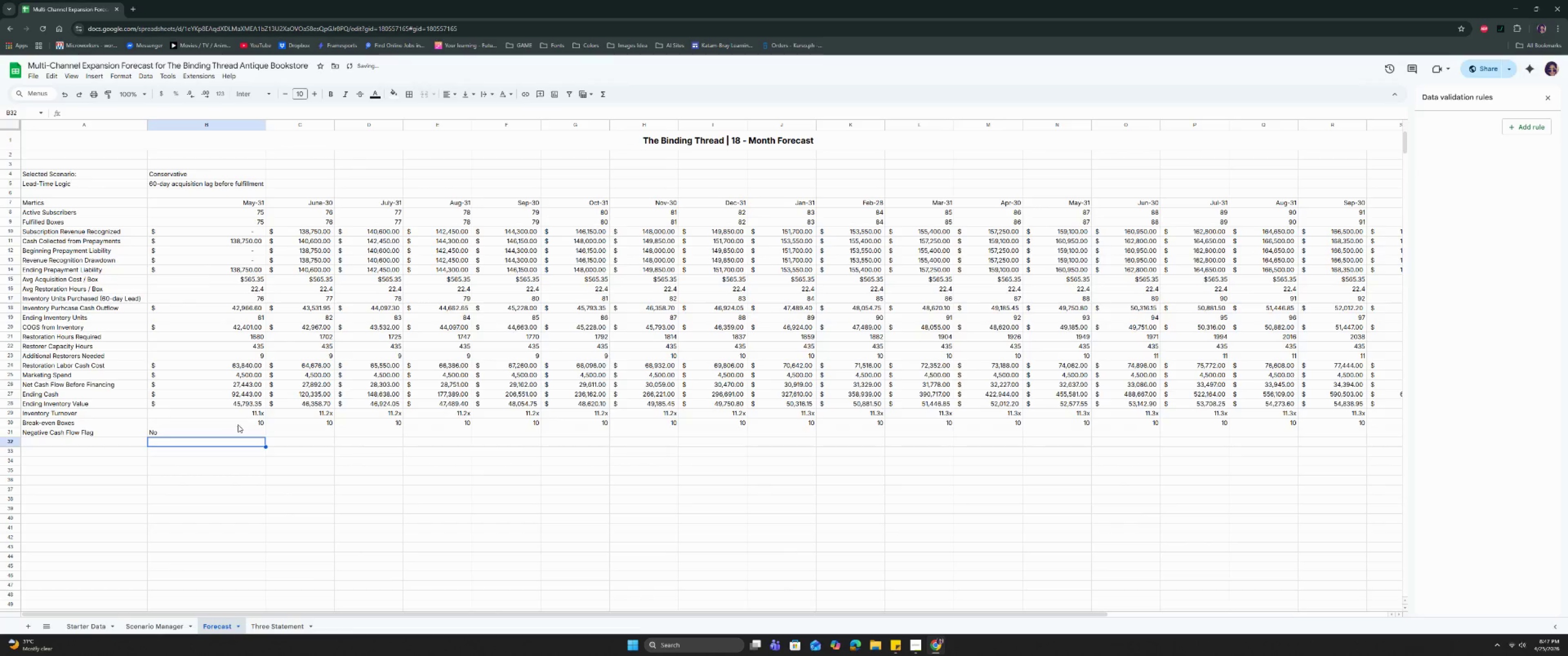 
left_click([241, 429])
 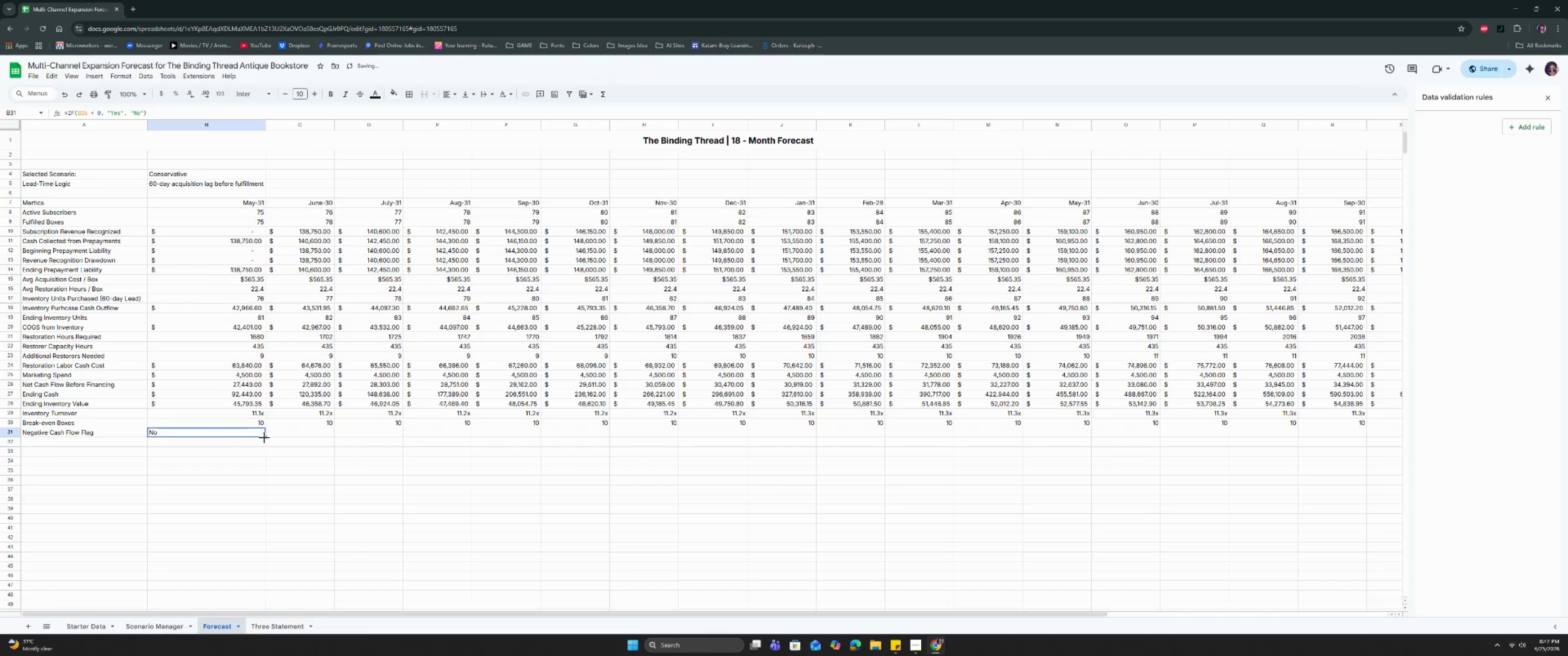 
left_click_drag(start_coordinate=[266, 436], to_coordinate=[1384, 440])
 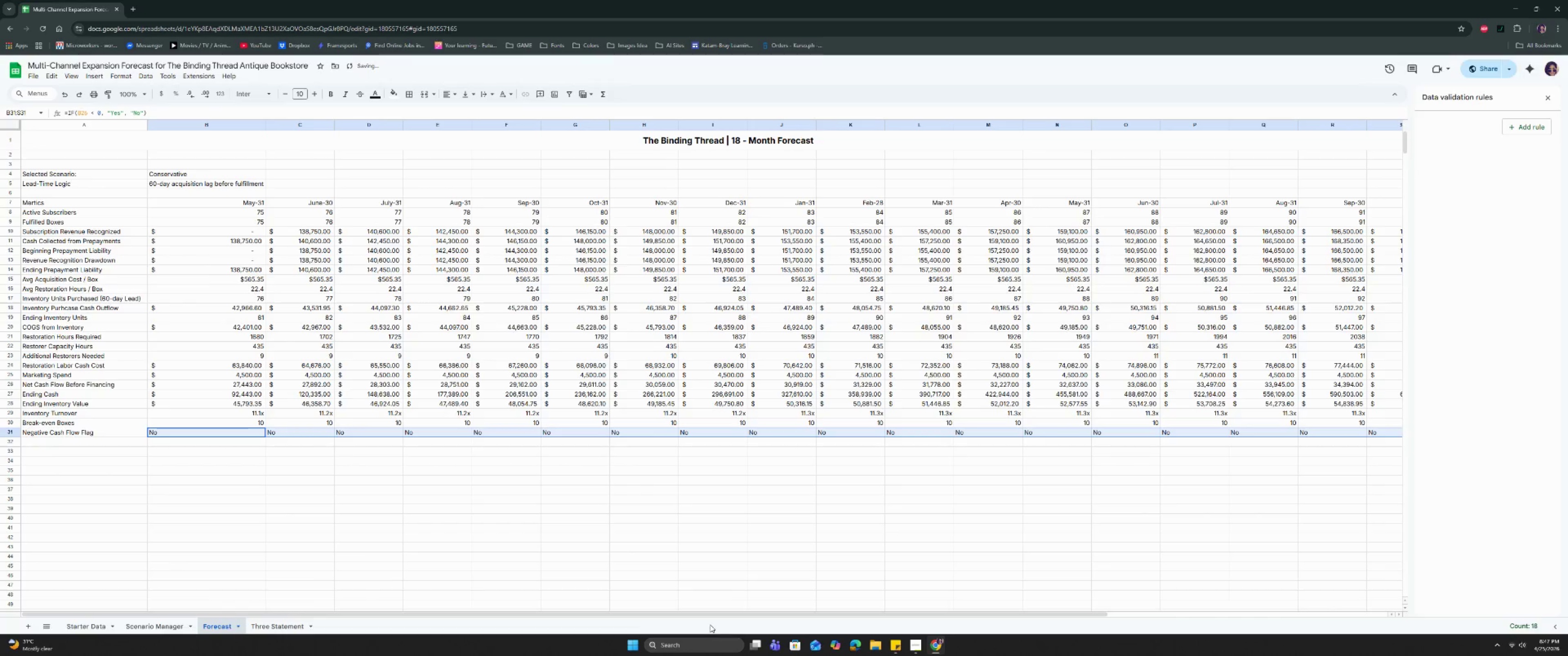 
left_click_drag(start_coordinate=[716, 612], to_coordinate=[462, 586])
 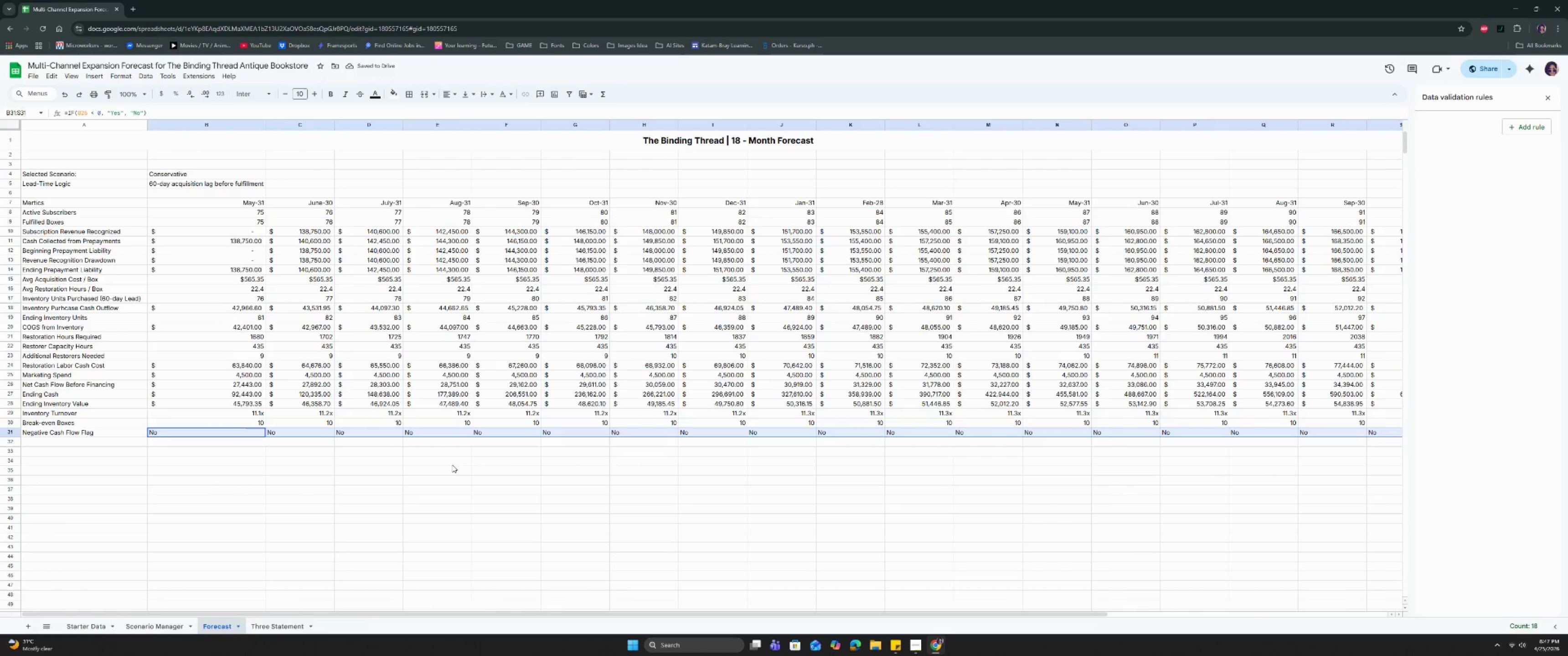 
left_click([452, 465])
 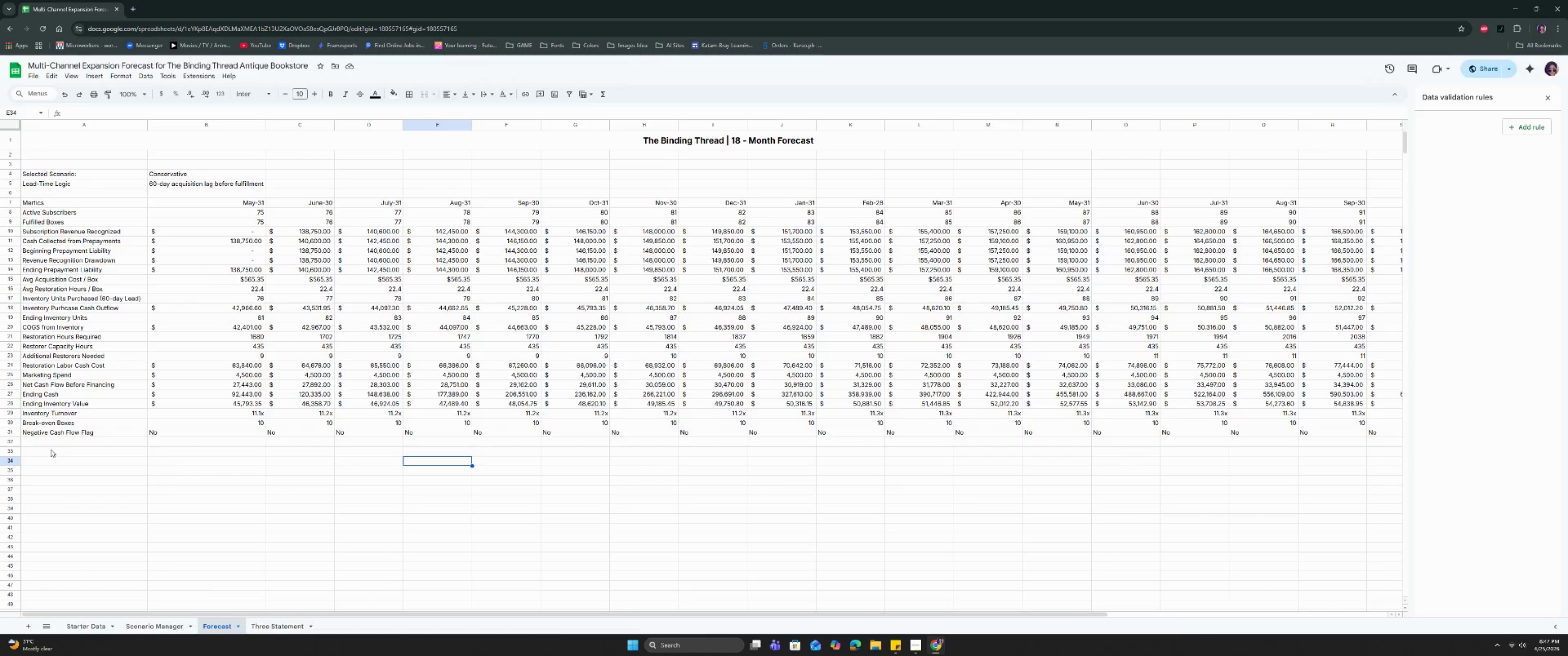 
wait(5.73)
 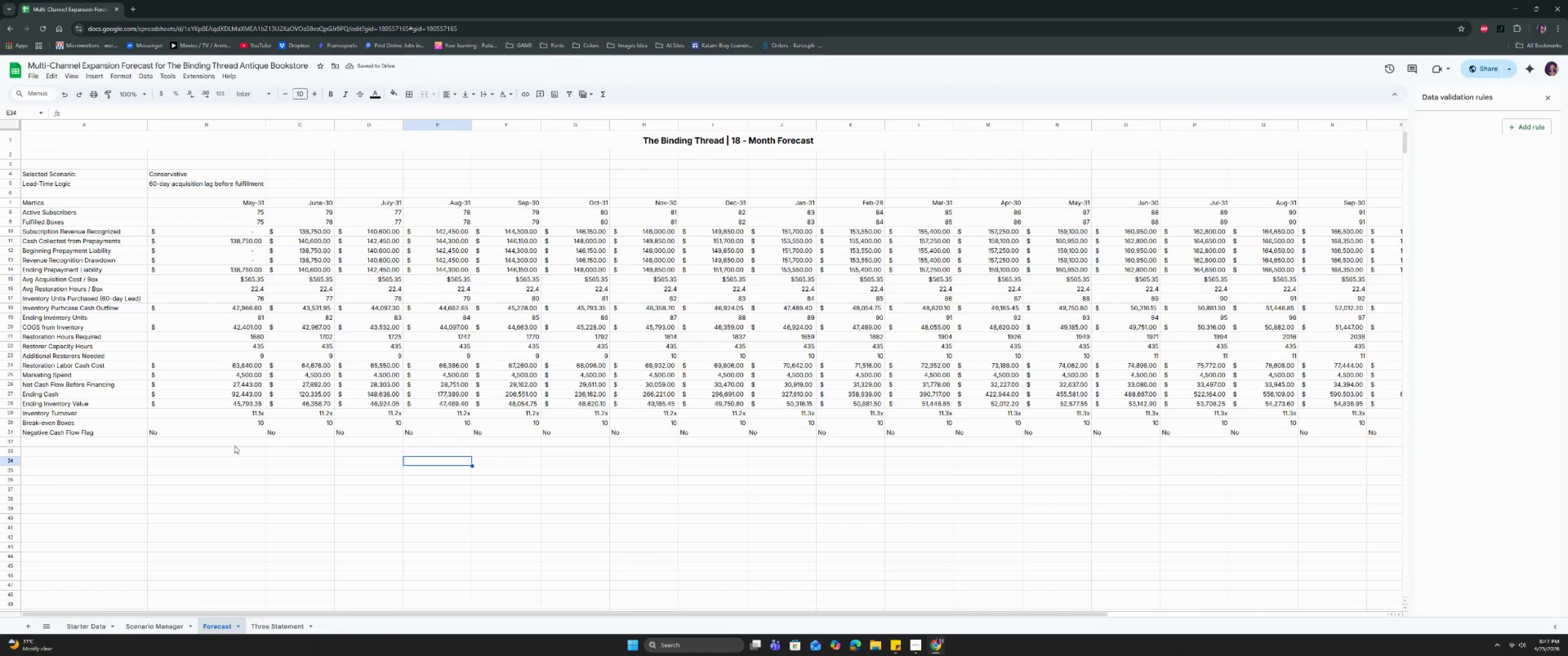 
left_click_drag(start_coordinate=[179, 615], to_coordinate=[825, 642])
 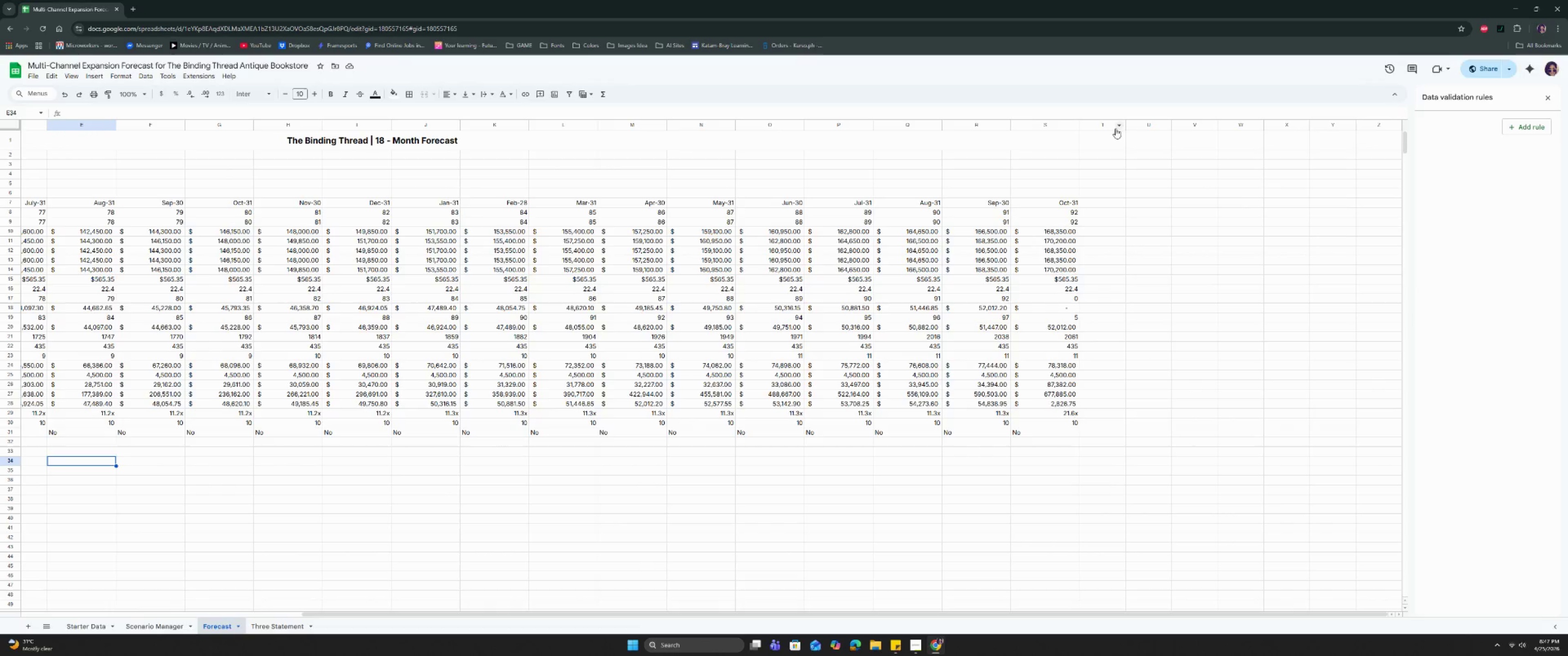 
left_click_drag(start_coordinate=[1102, 126], to_coordinate=[1387, 128])
 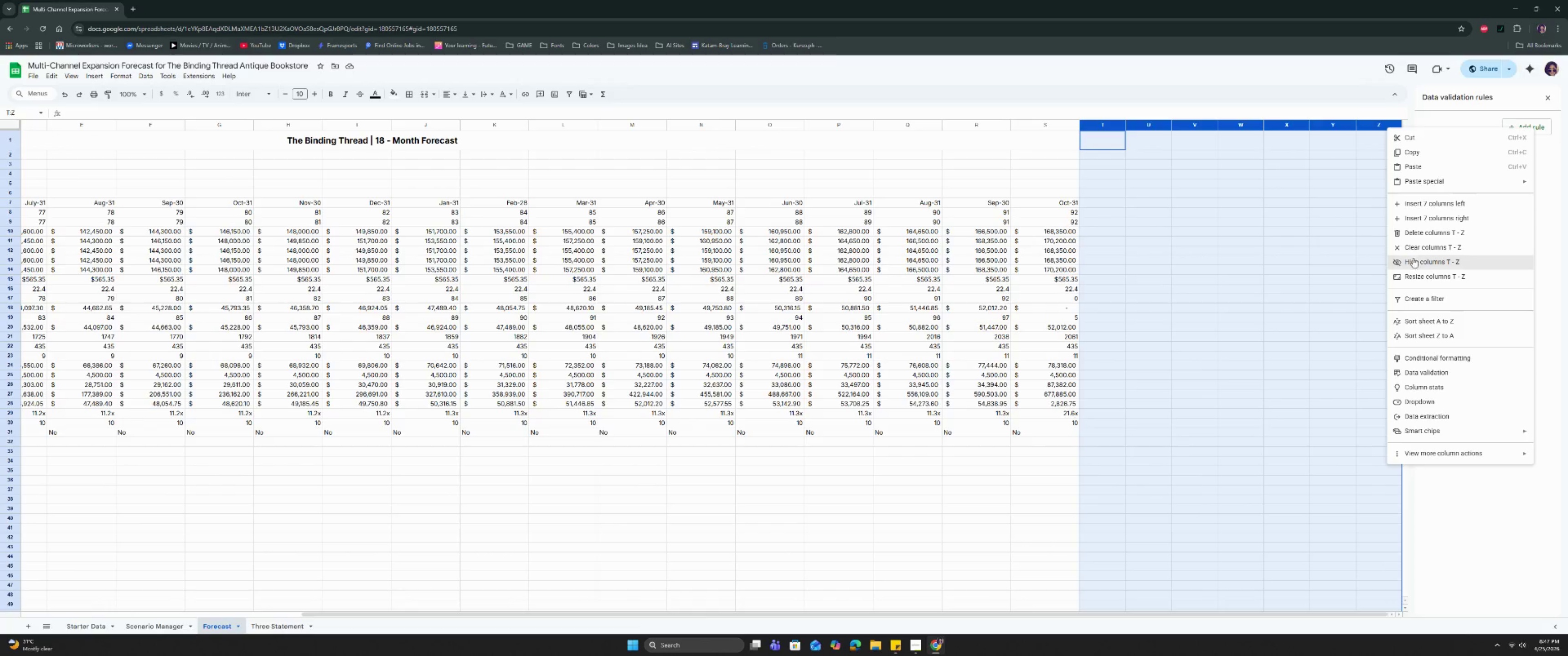 
left_click([1418, 235])
 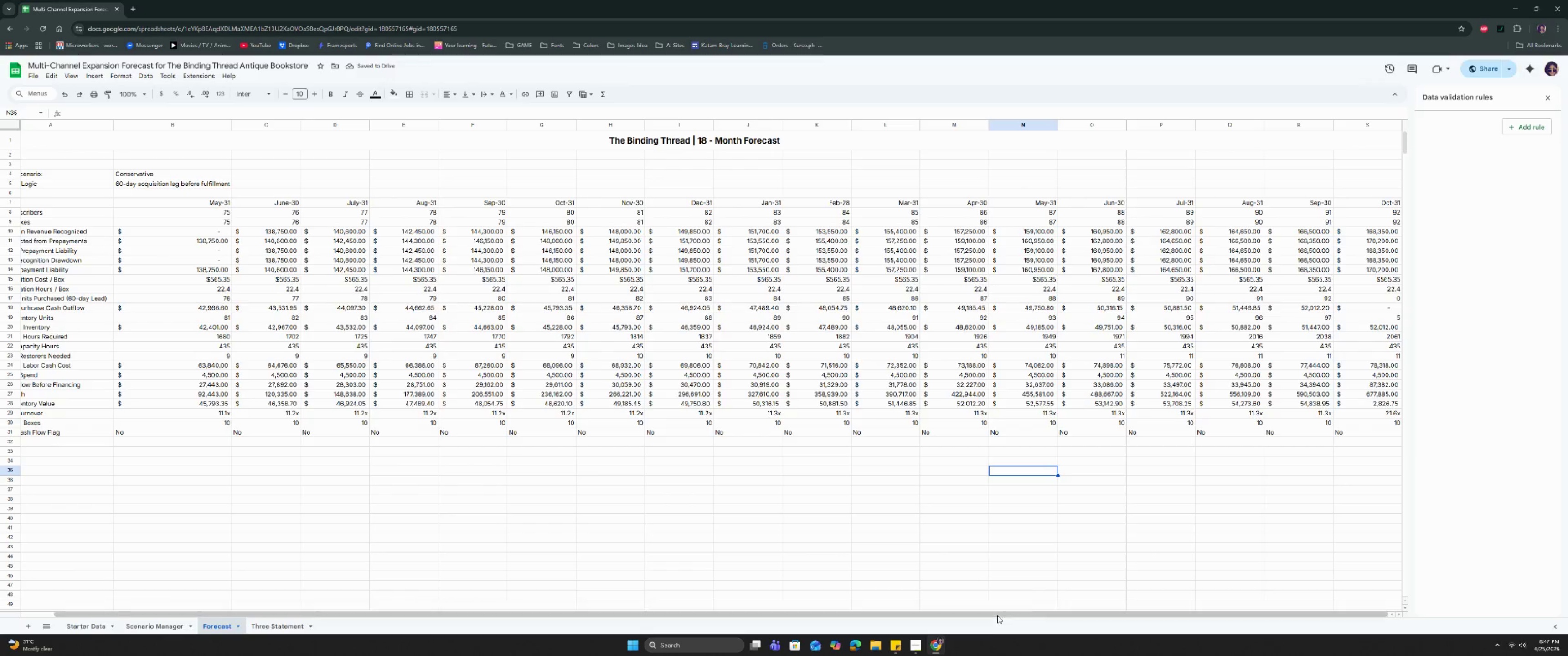 
left_click([1545, 98])
 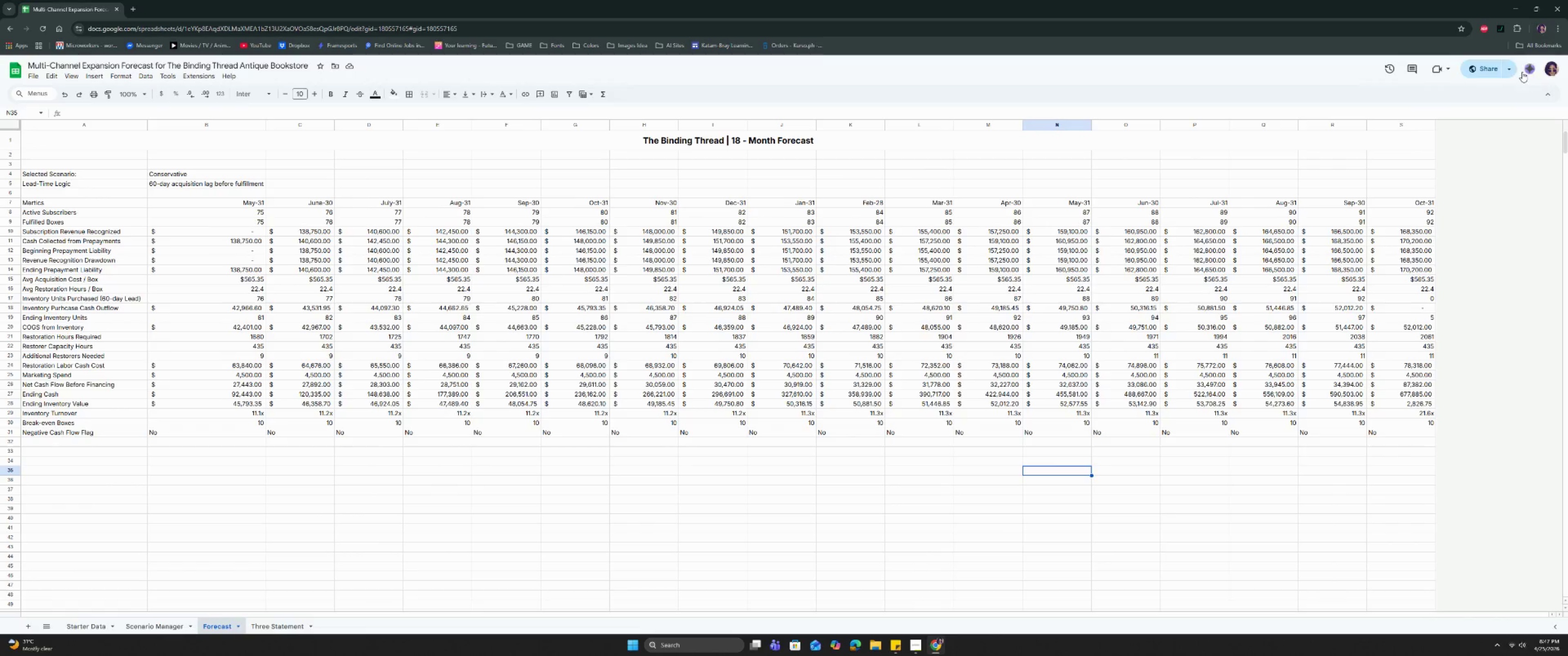 
left_click([1410, 125])
 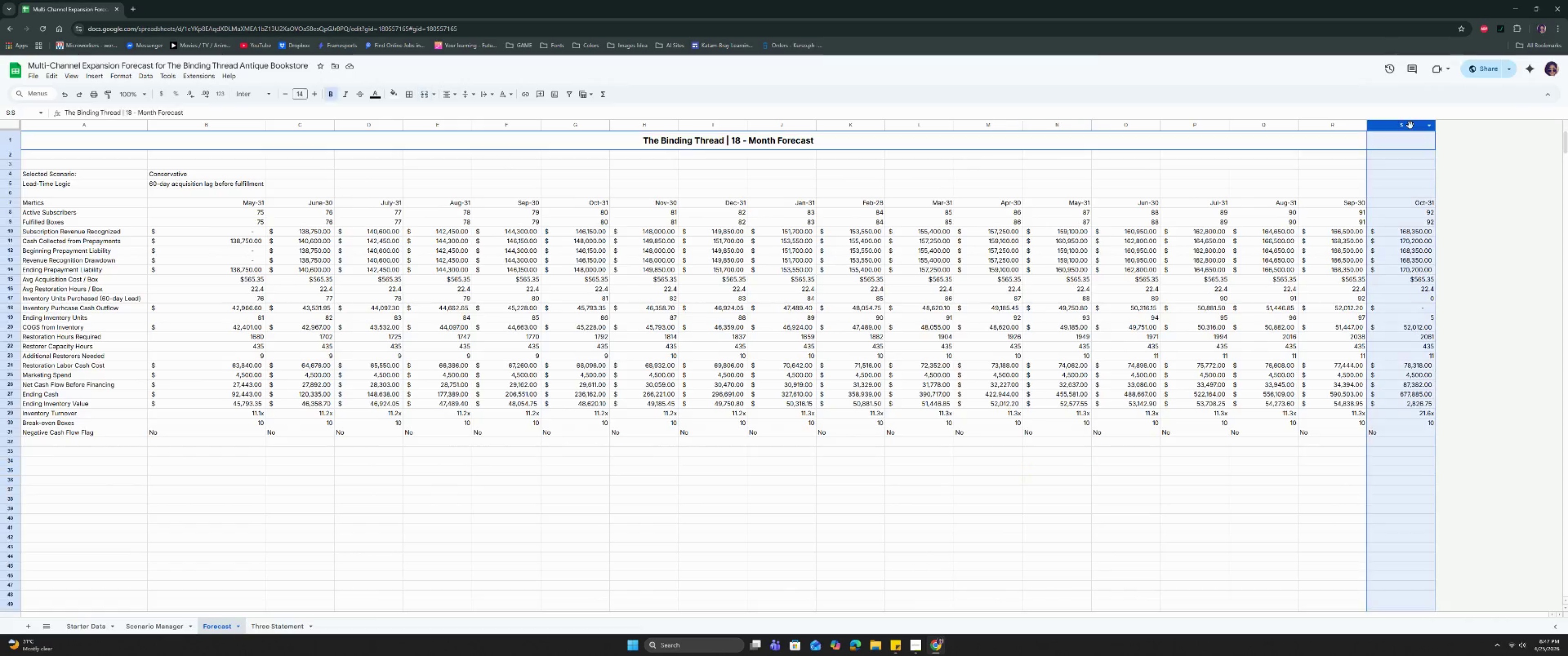 
right_click([1410, 125])
 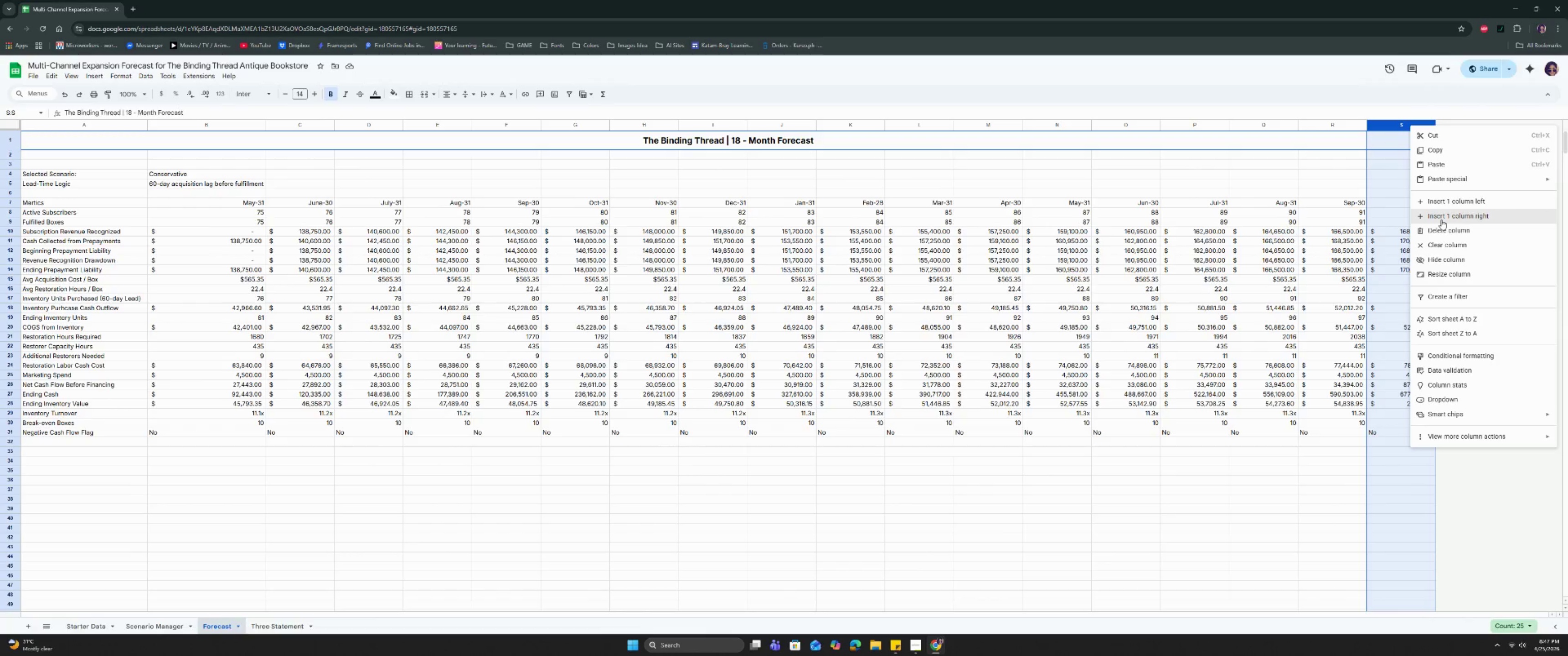 
left_click([1441, 220])
 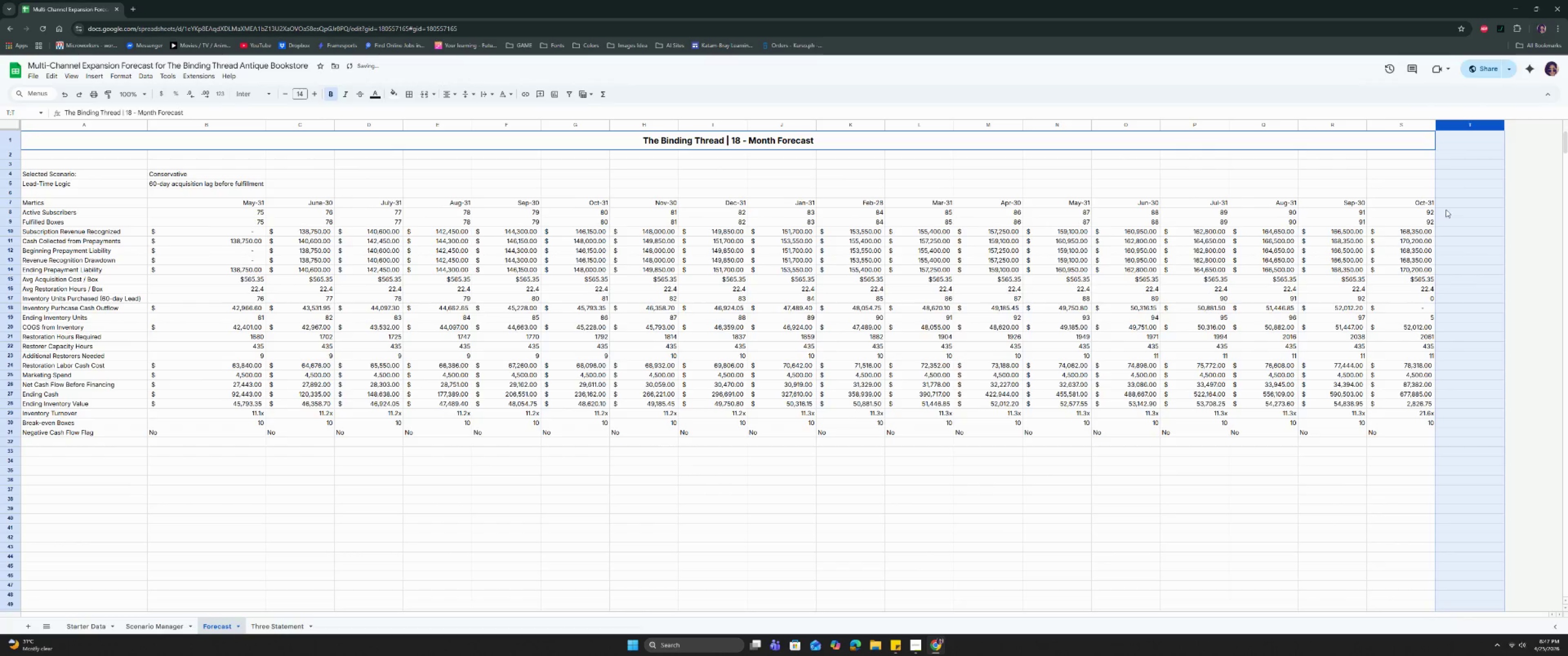 
left_click([1458, 176])
 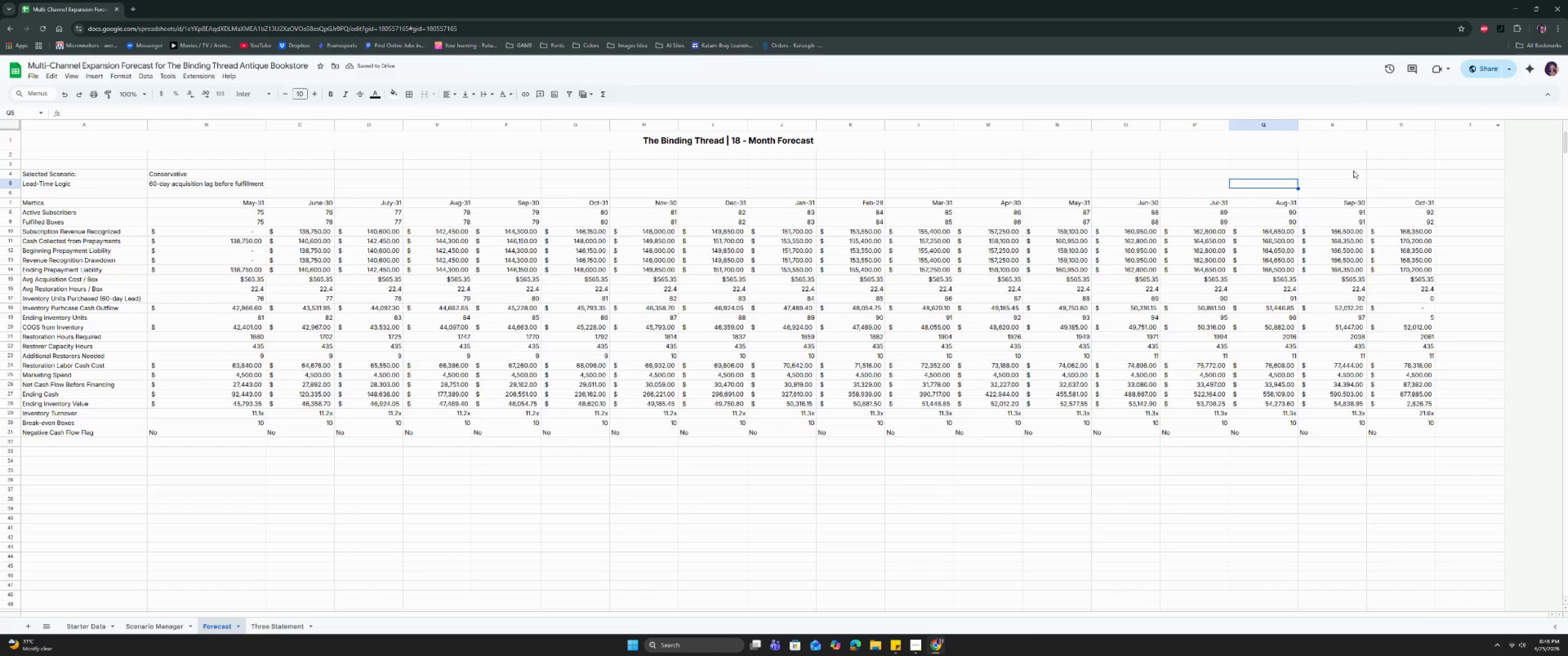 
left_click([1480, 124])
 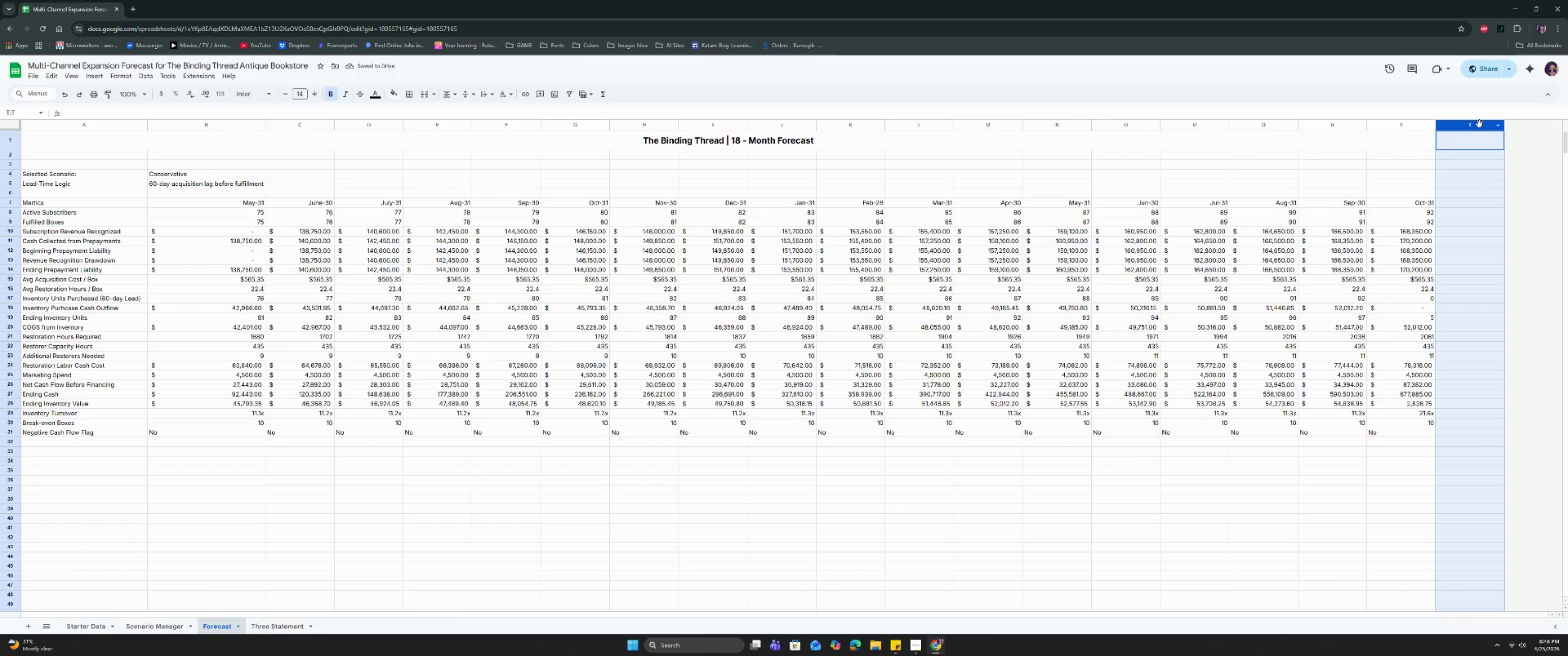 
right_click([1480, 124])
 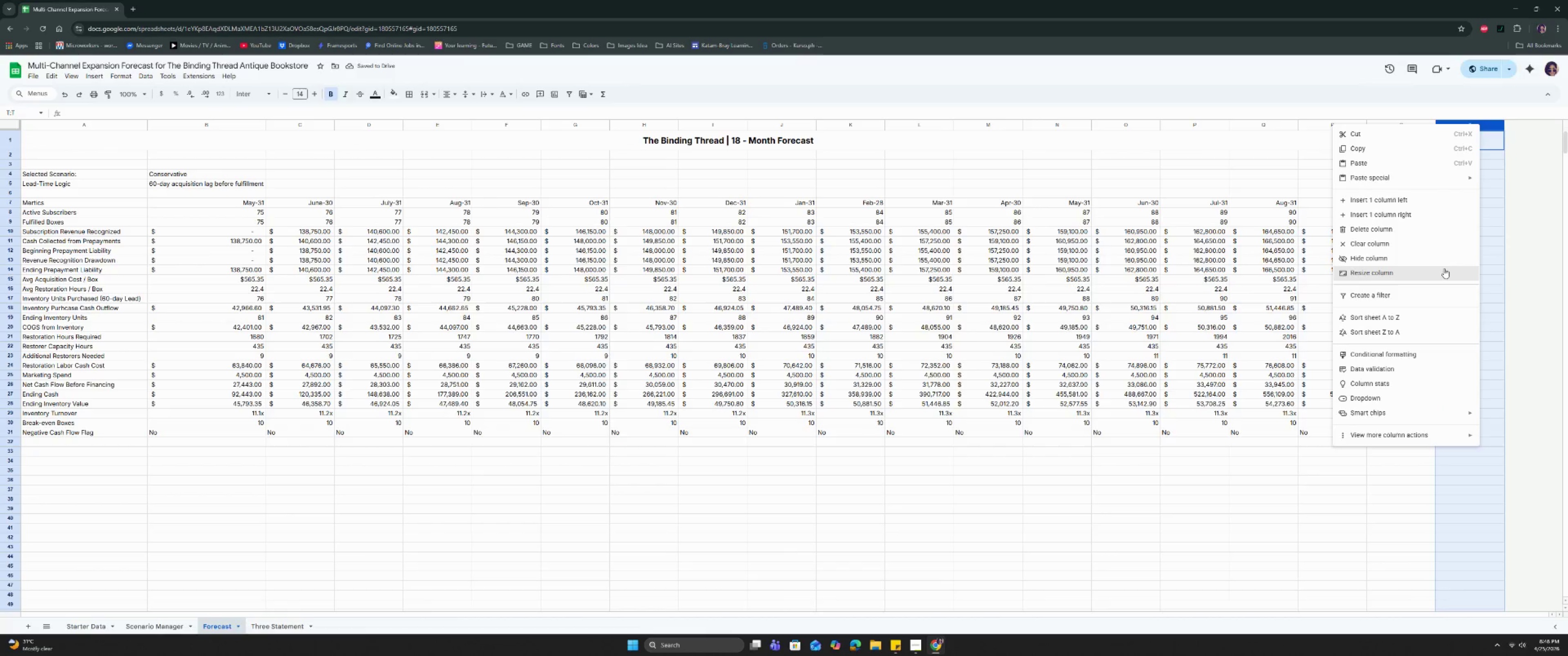 
left_click([1444, 268])
 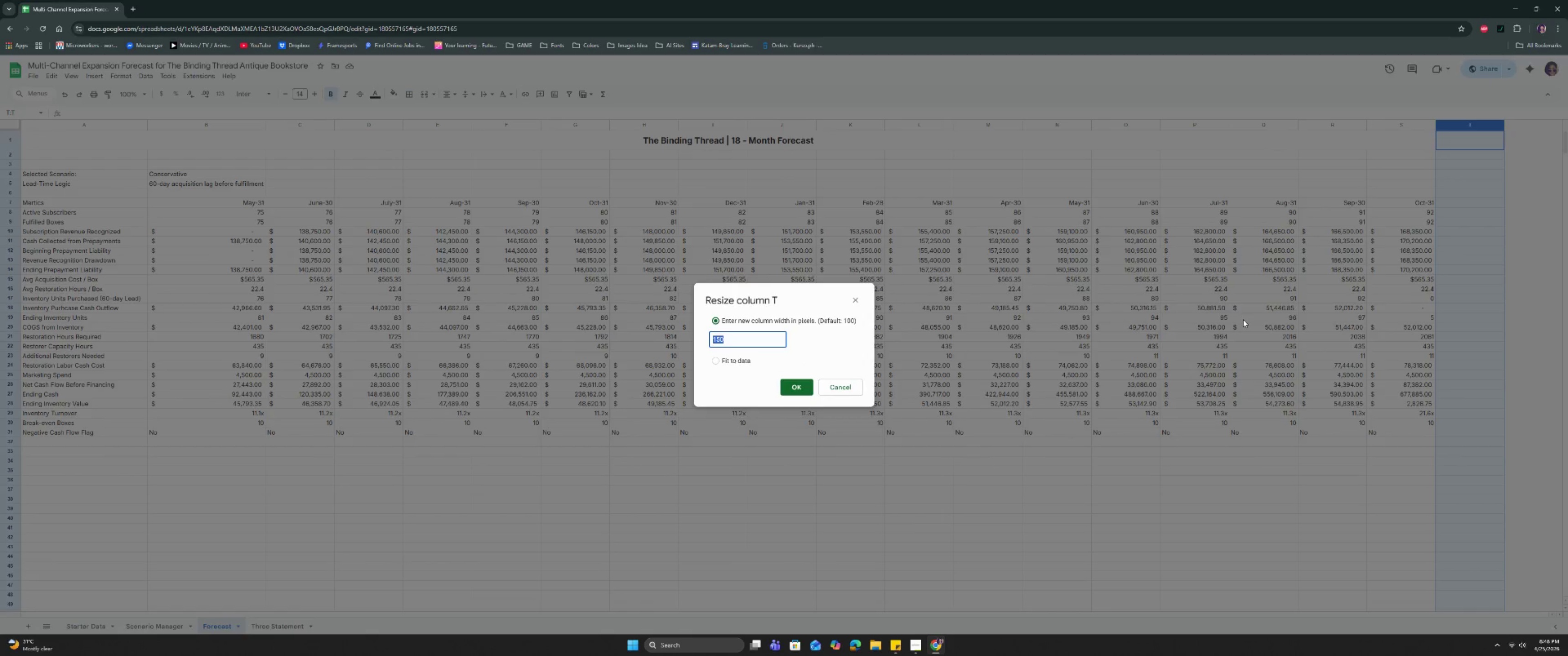 
type(20)
 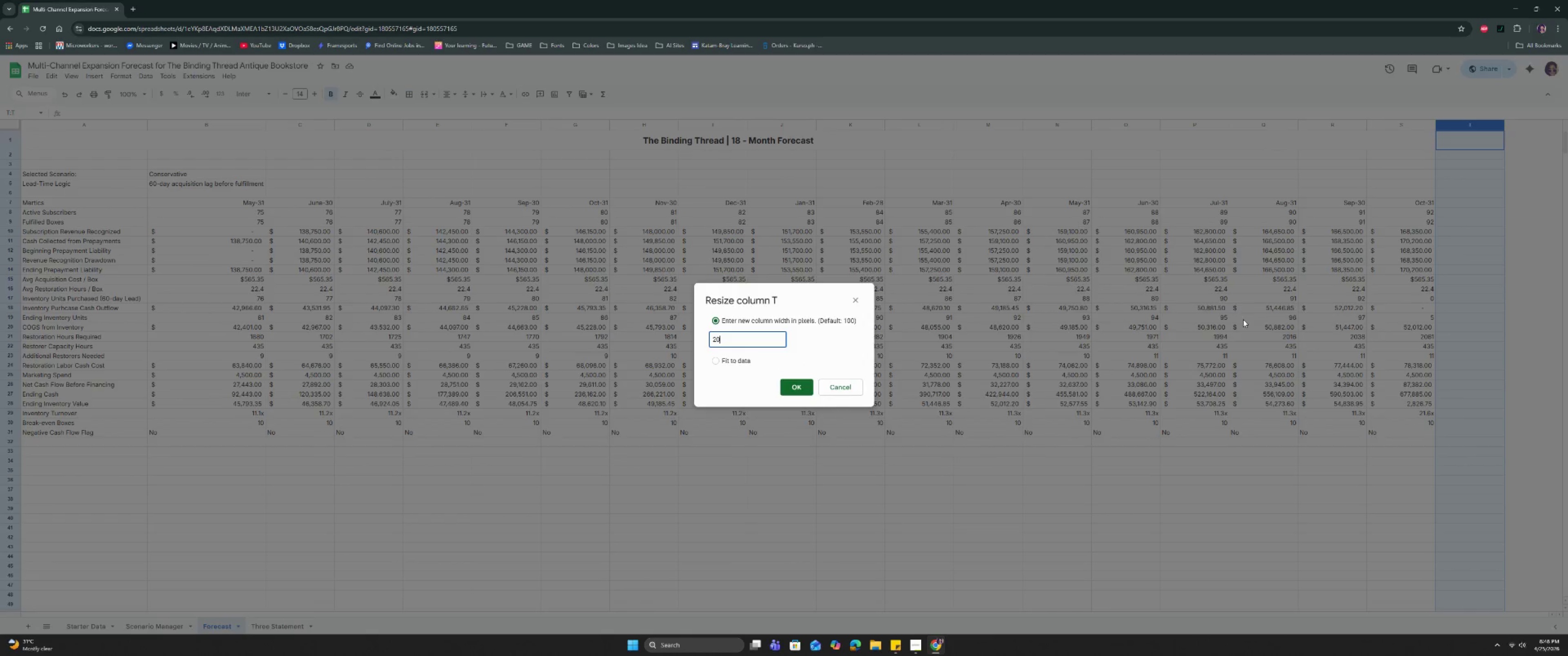 
key(Enter)
 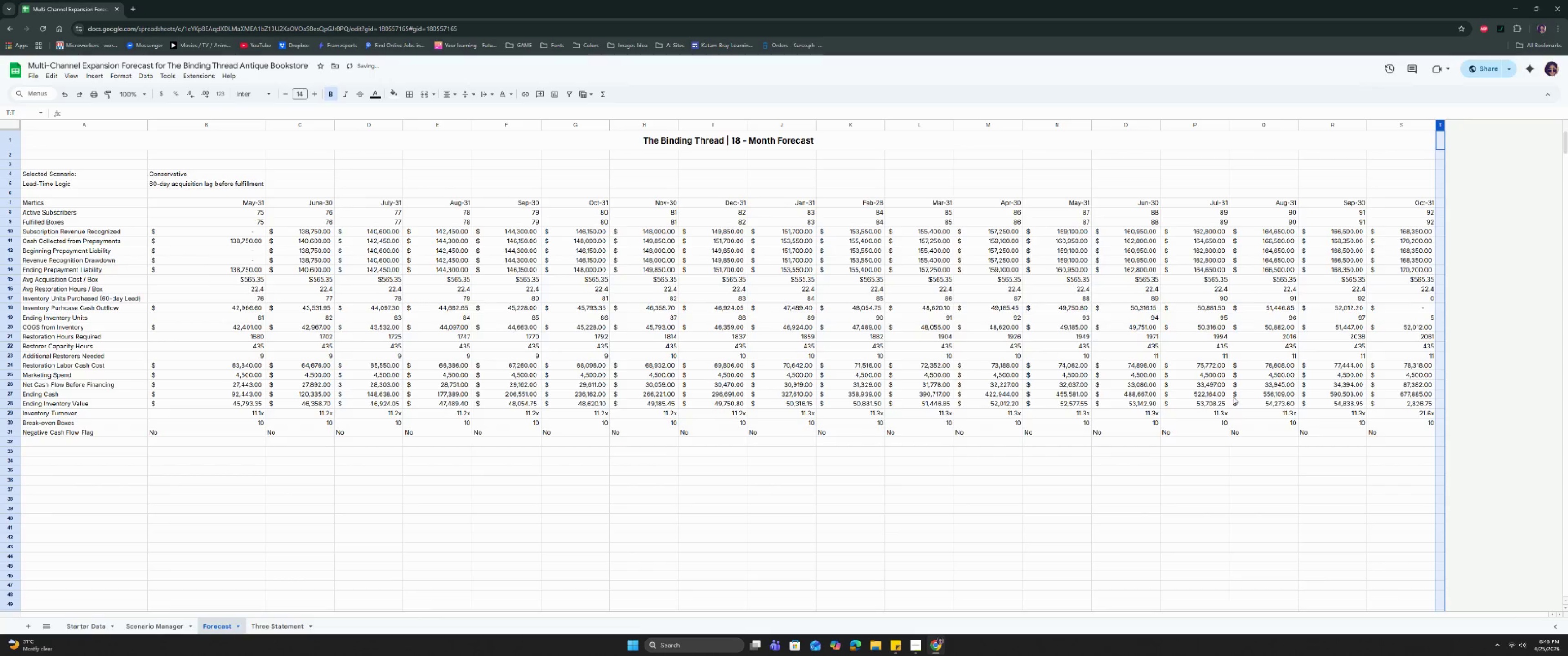 
left_click([1217, 456])
 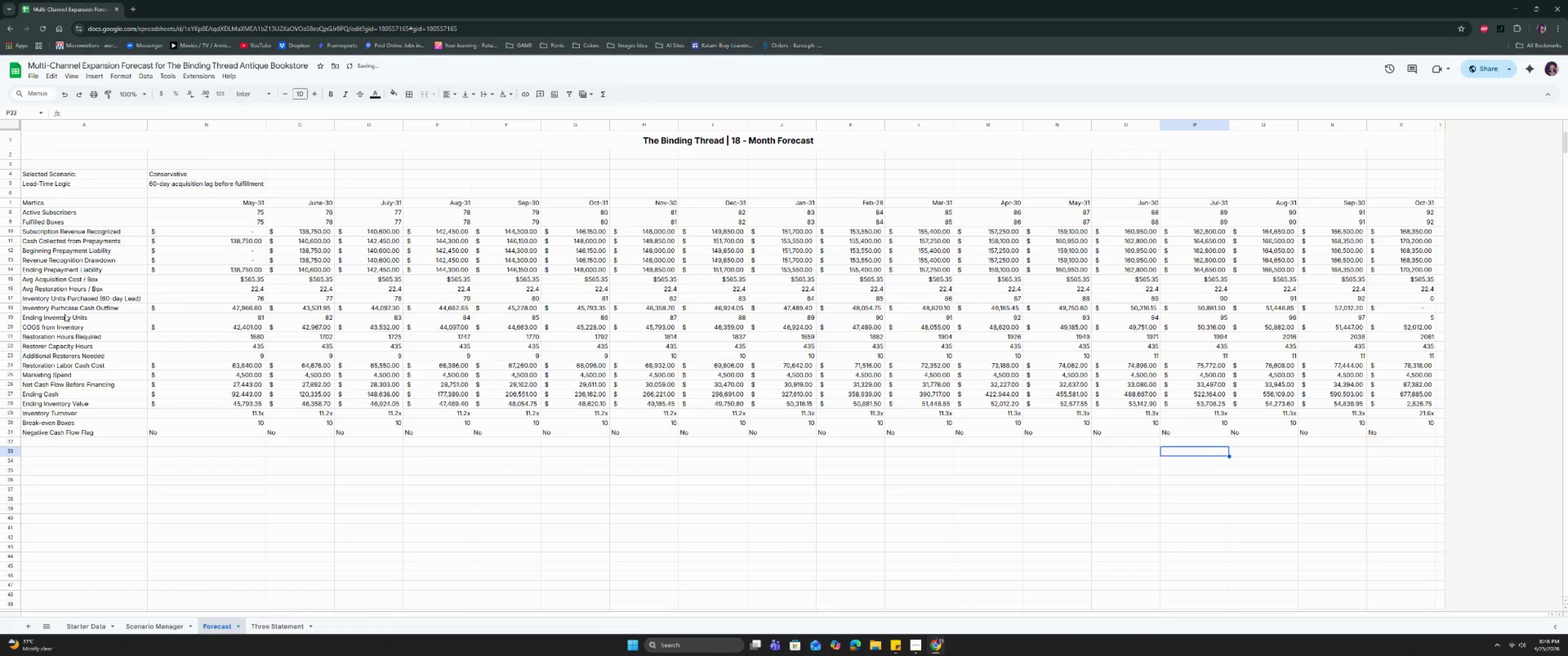 
wait(5.92)
 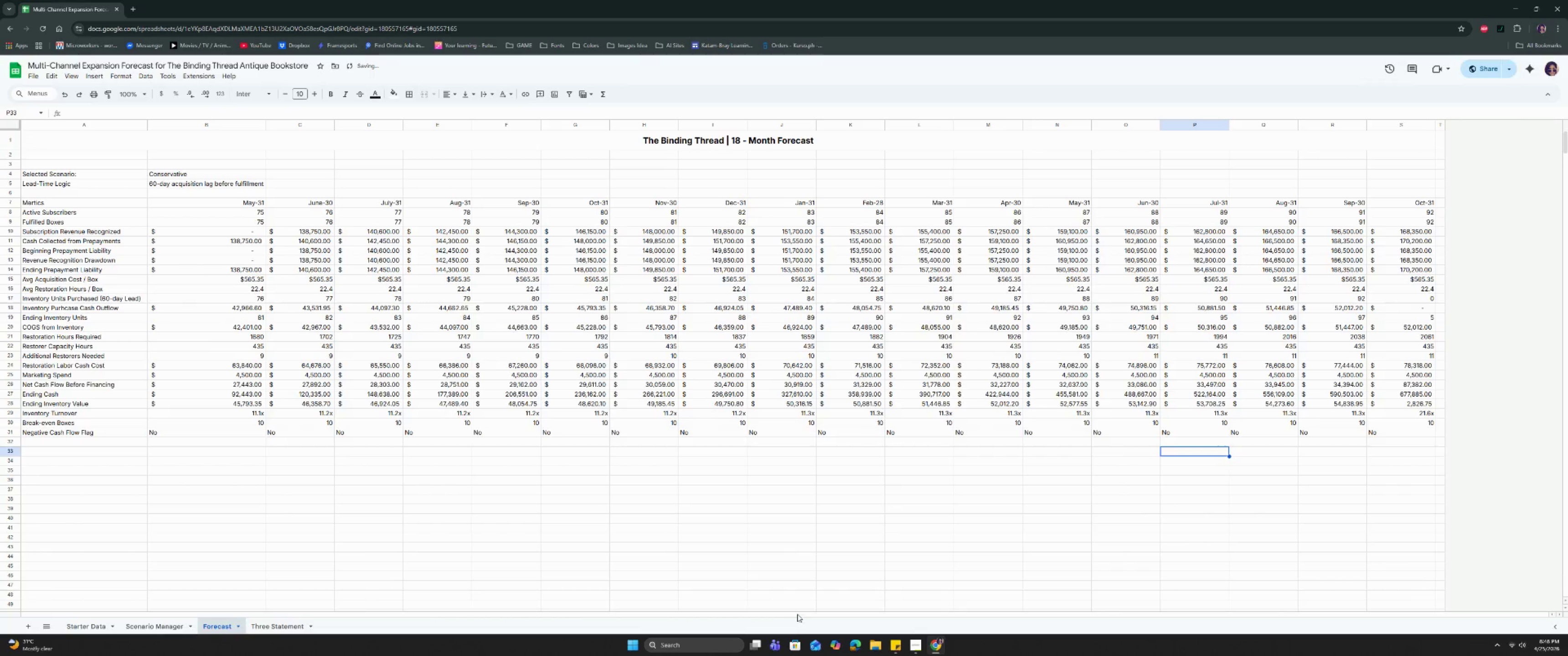 
left_click_drag(start_coordinate=[75, 433], to_coordinate=[1420, 433])
 